 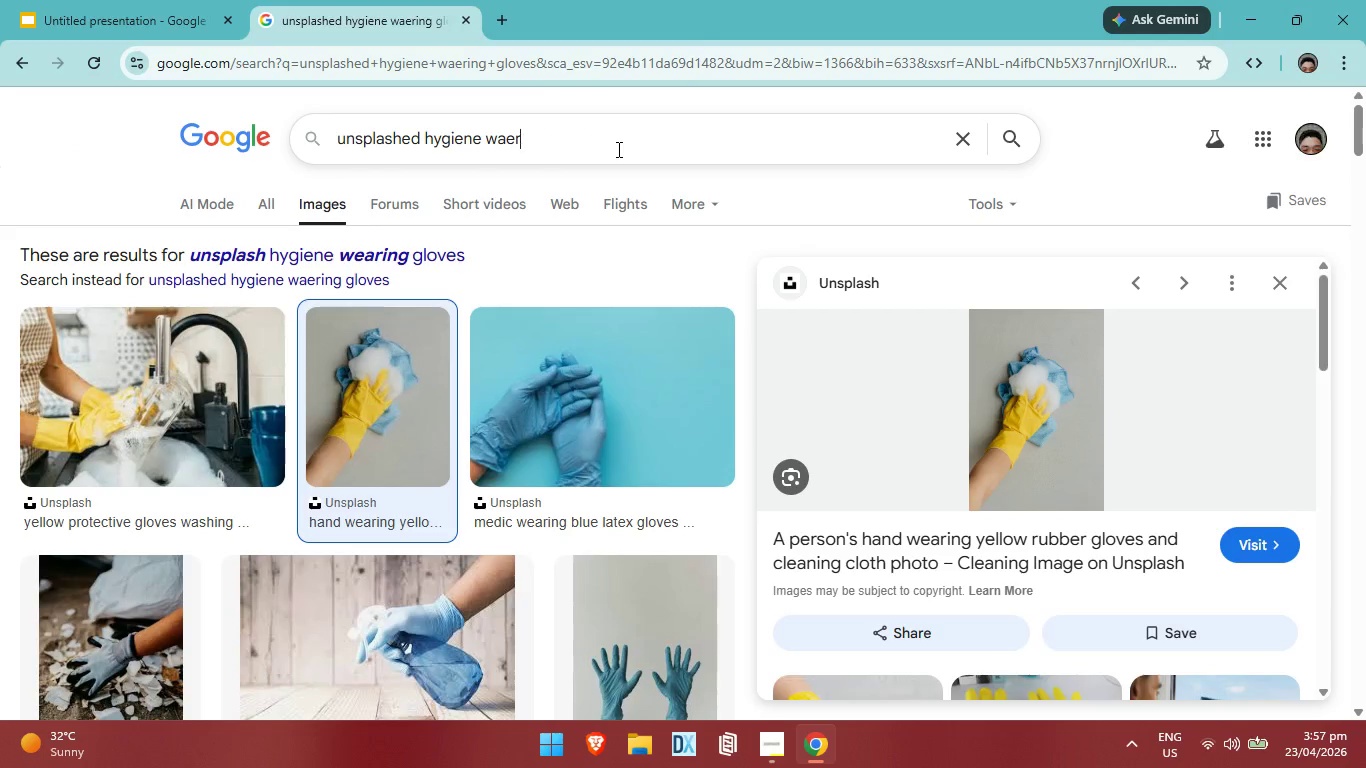 
key(Backspace)
 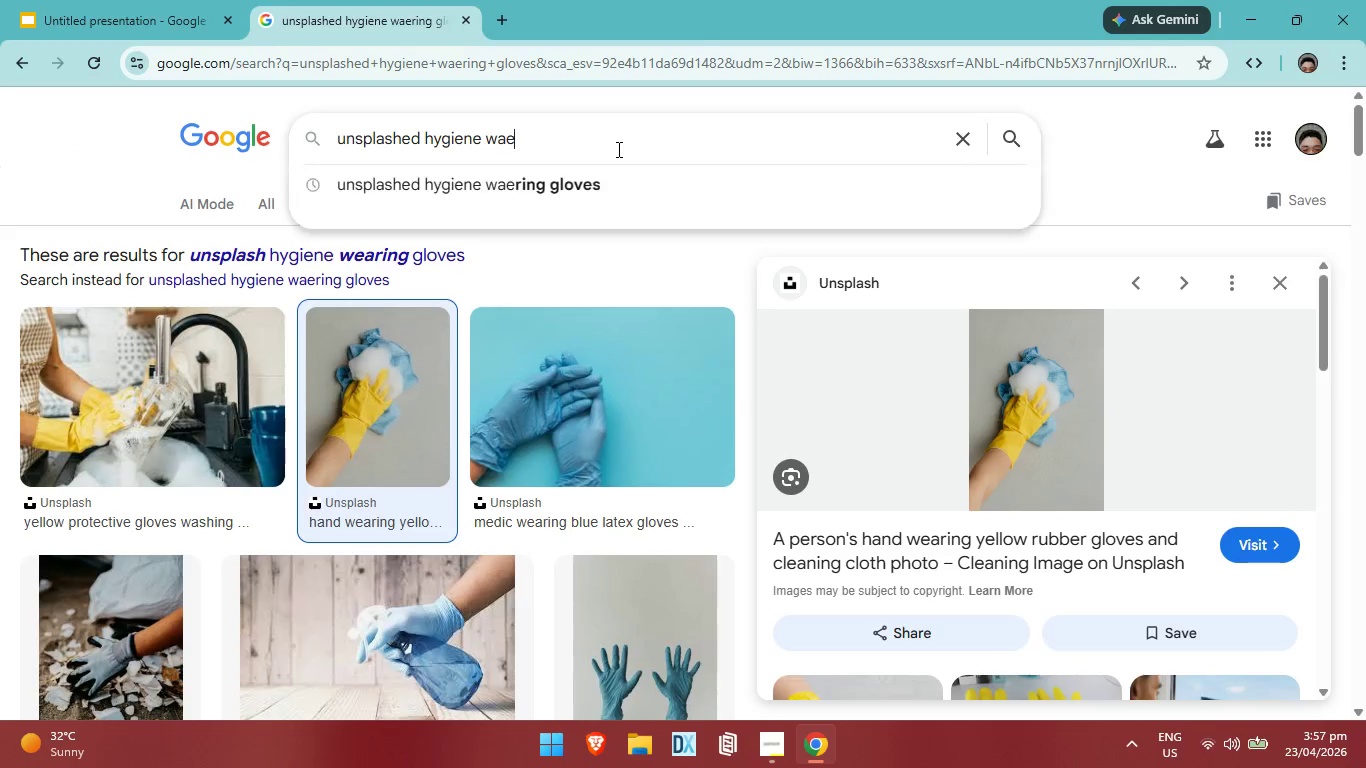 
key(Backspace)
 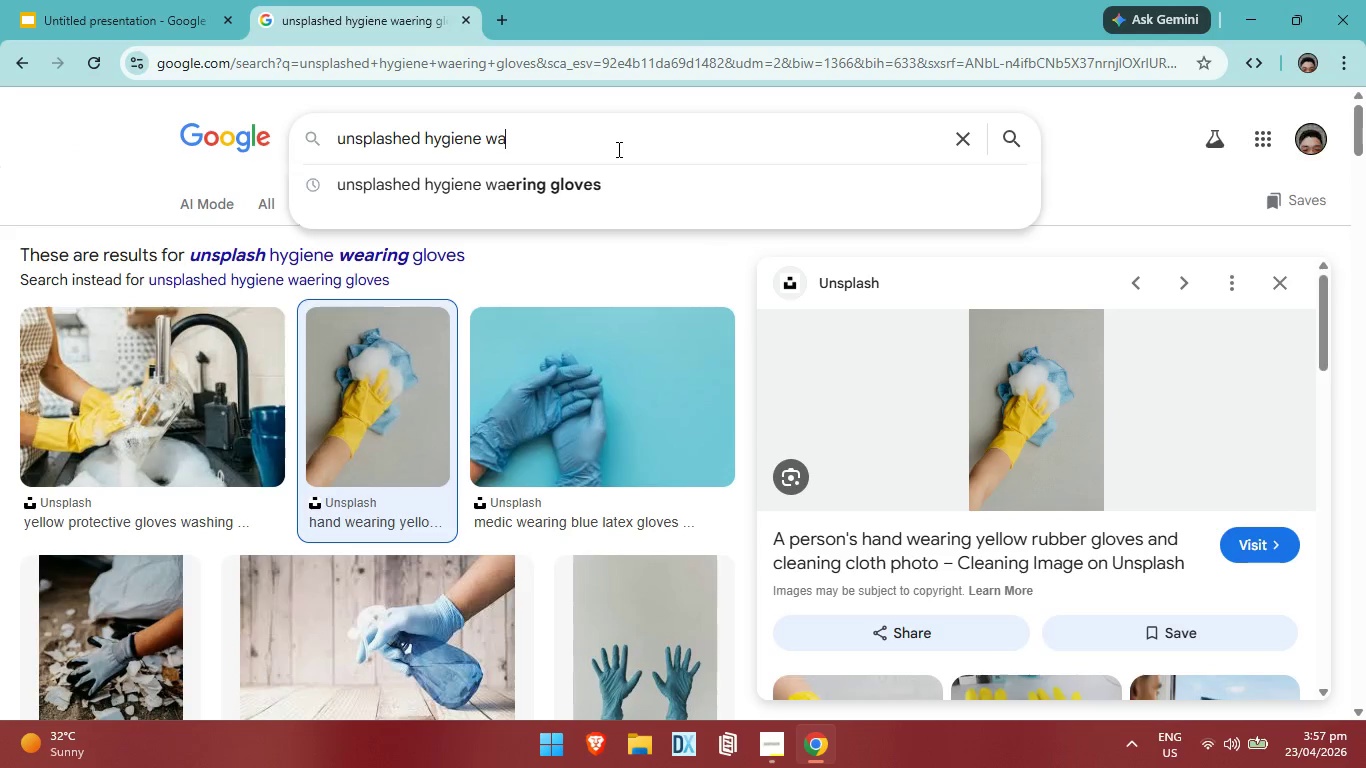 
key(Backspace)
 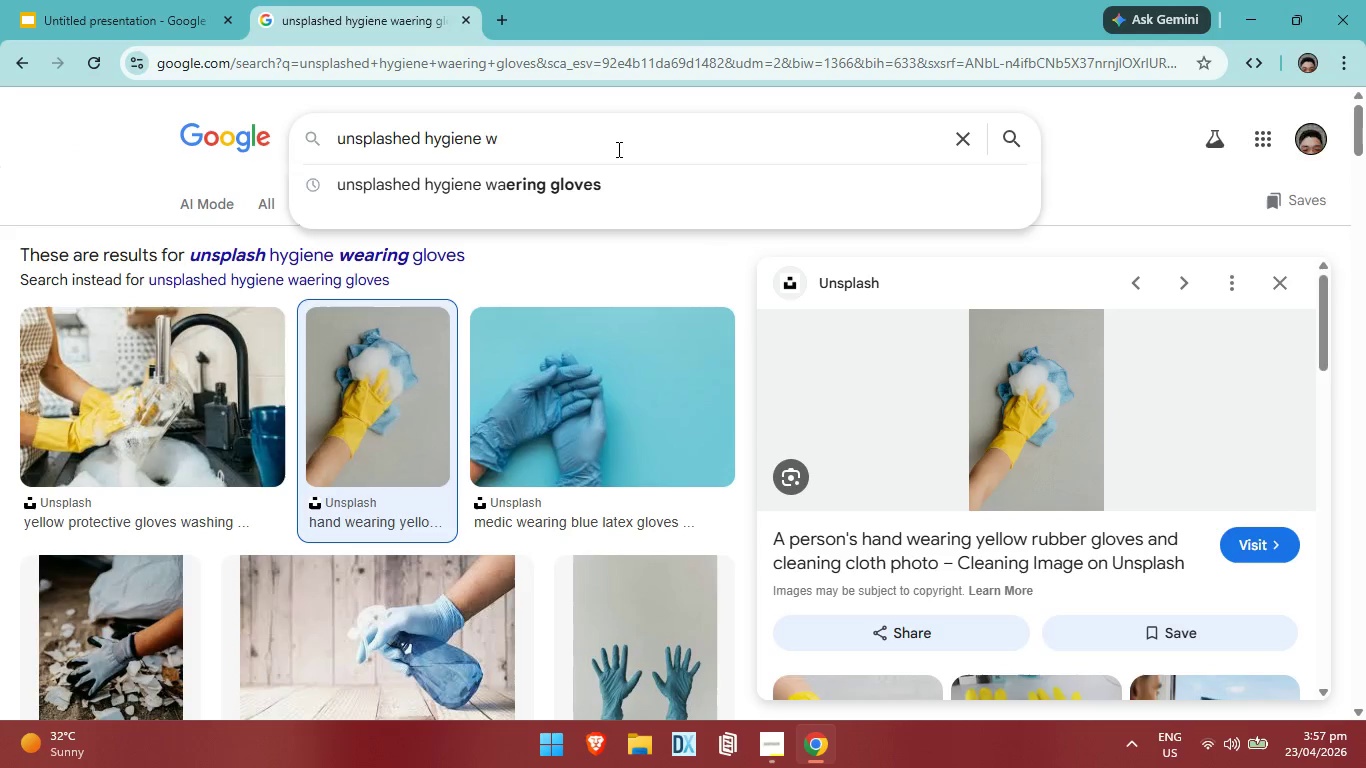 
key(Backspace)
 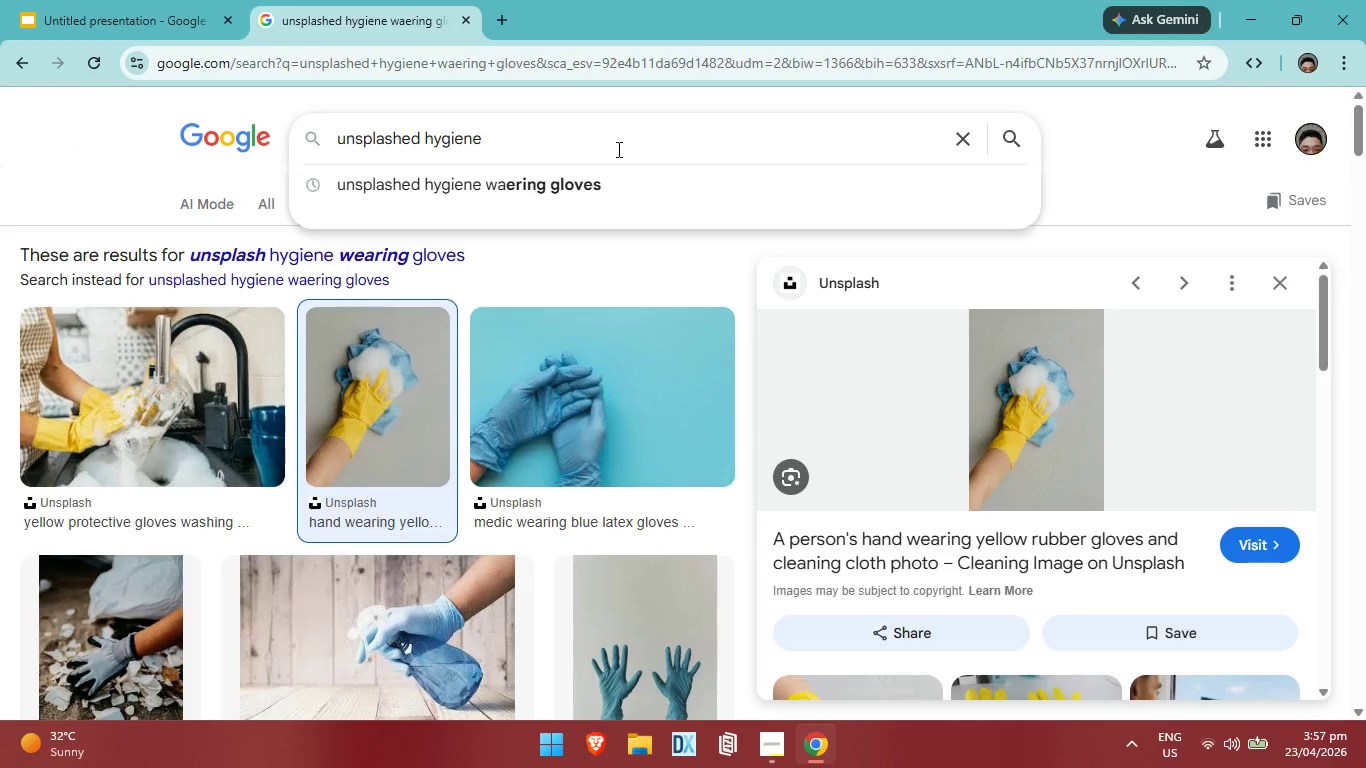 
key(Backspace)
 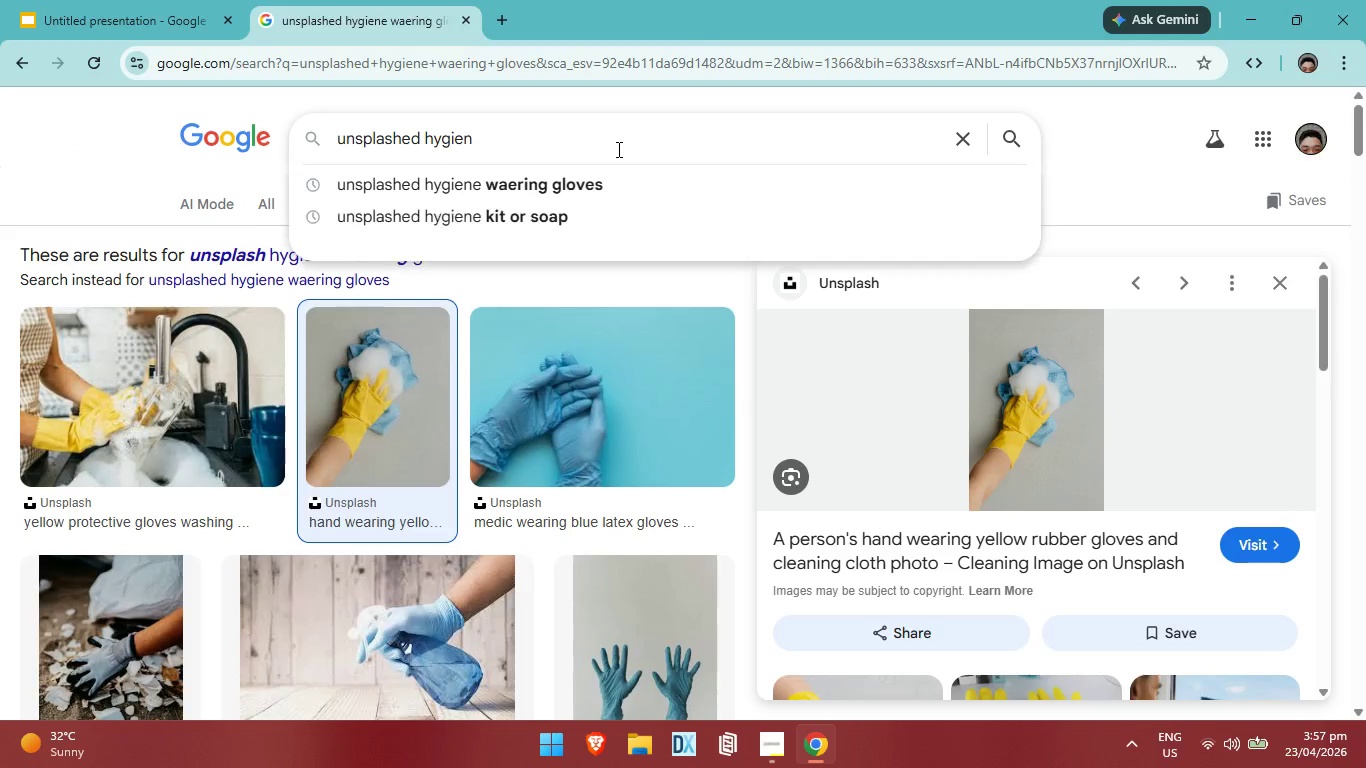 
key(Backspace)
 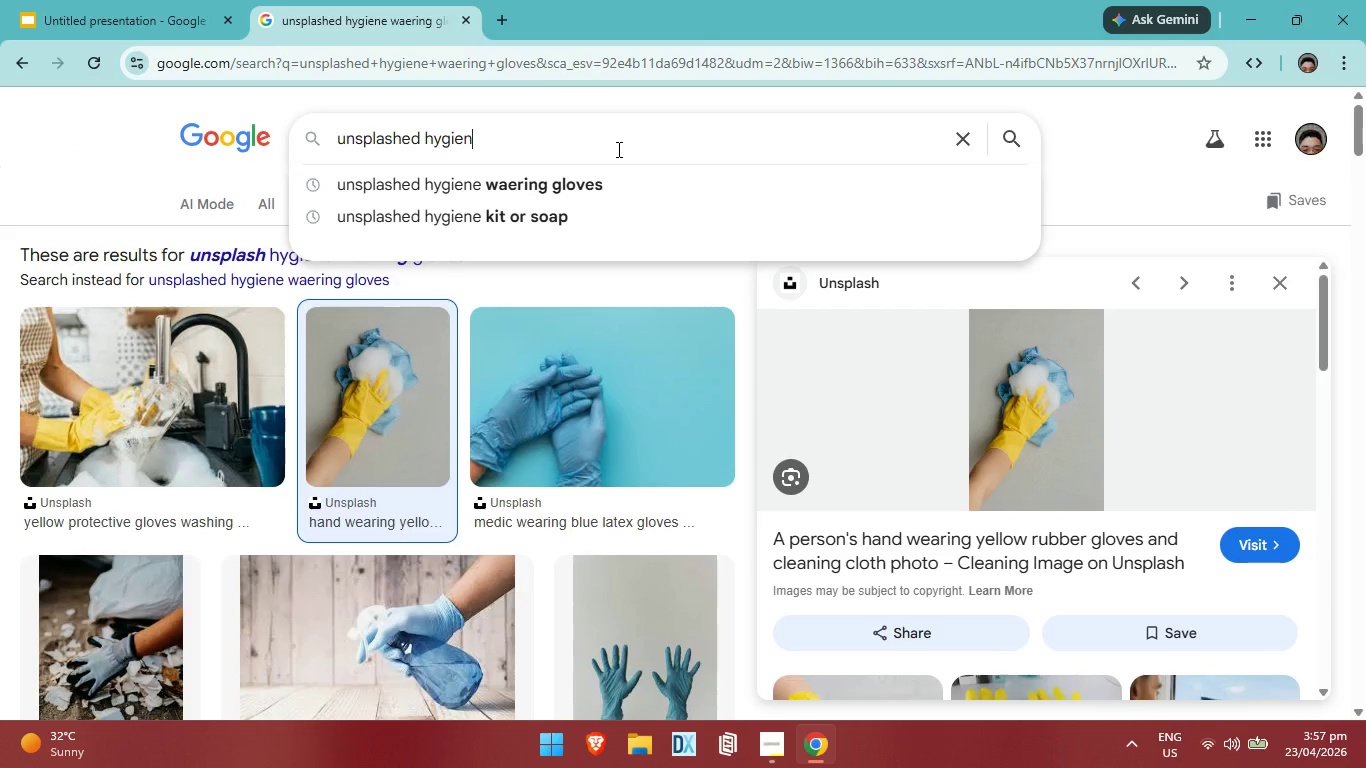 
key(Backspace)
 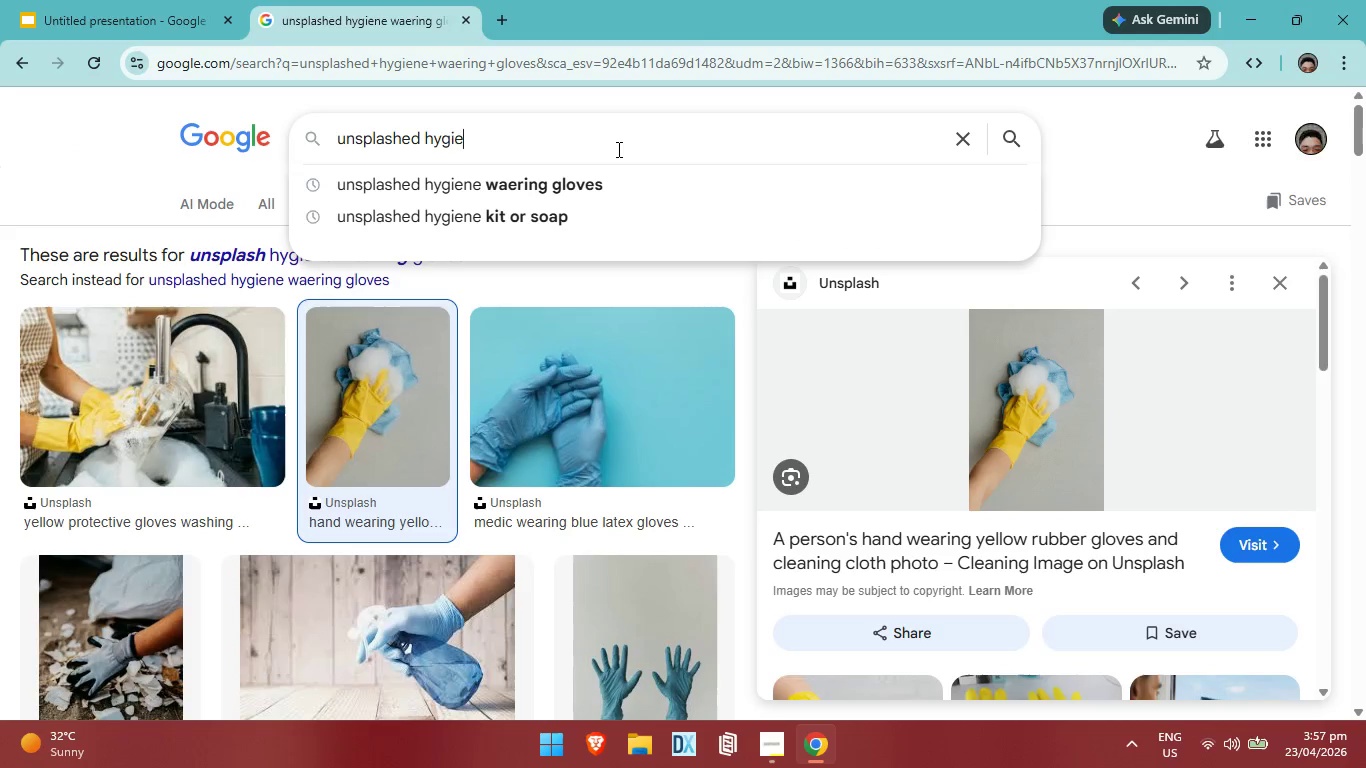 
key(Backspace)
 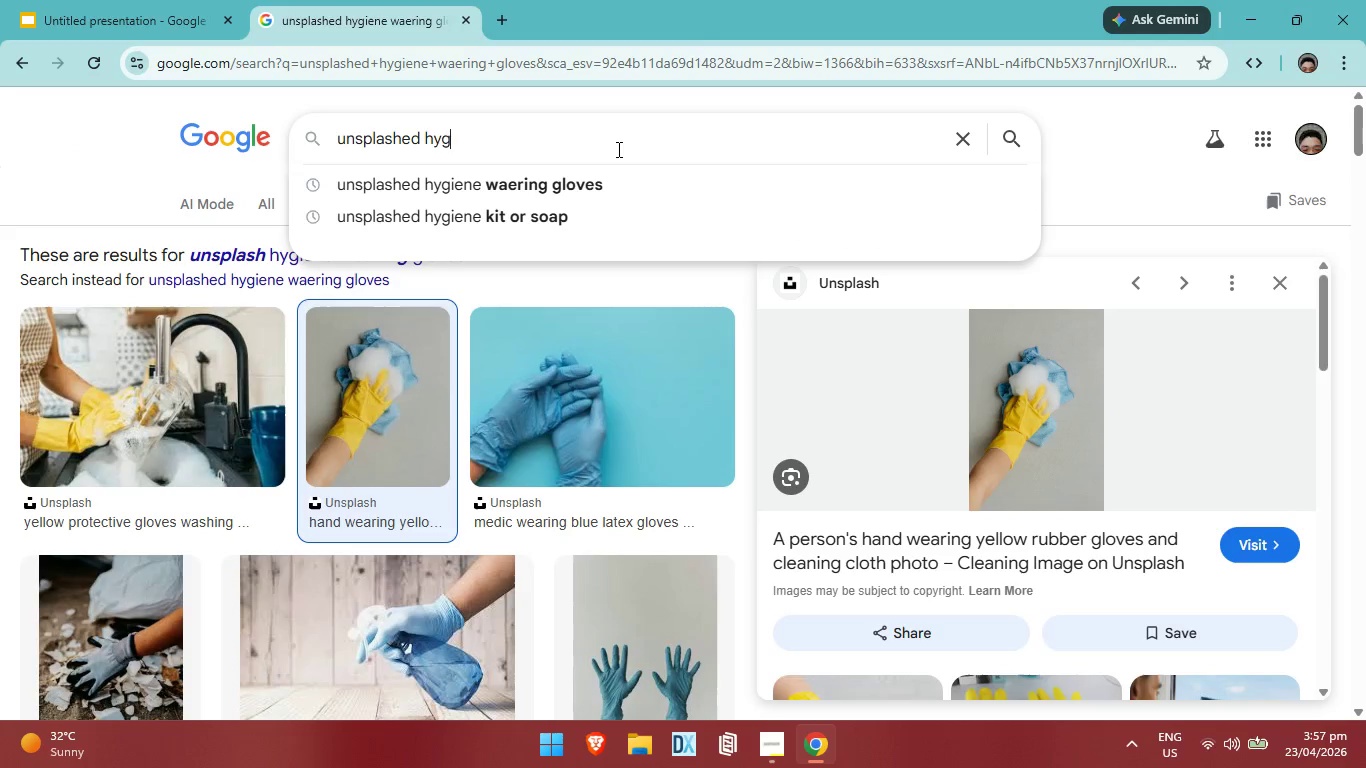 
key(Backspace)
 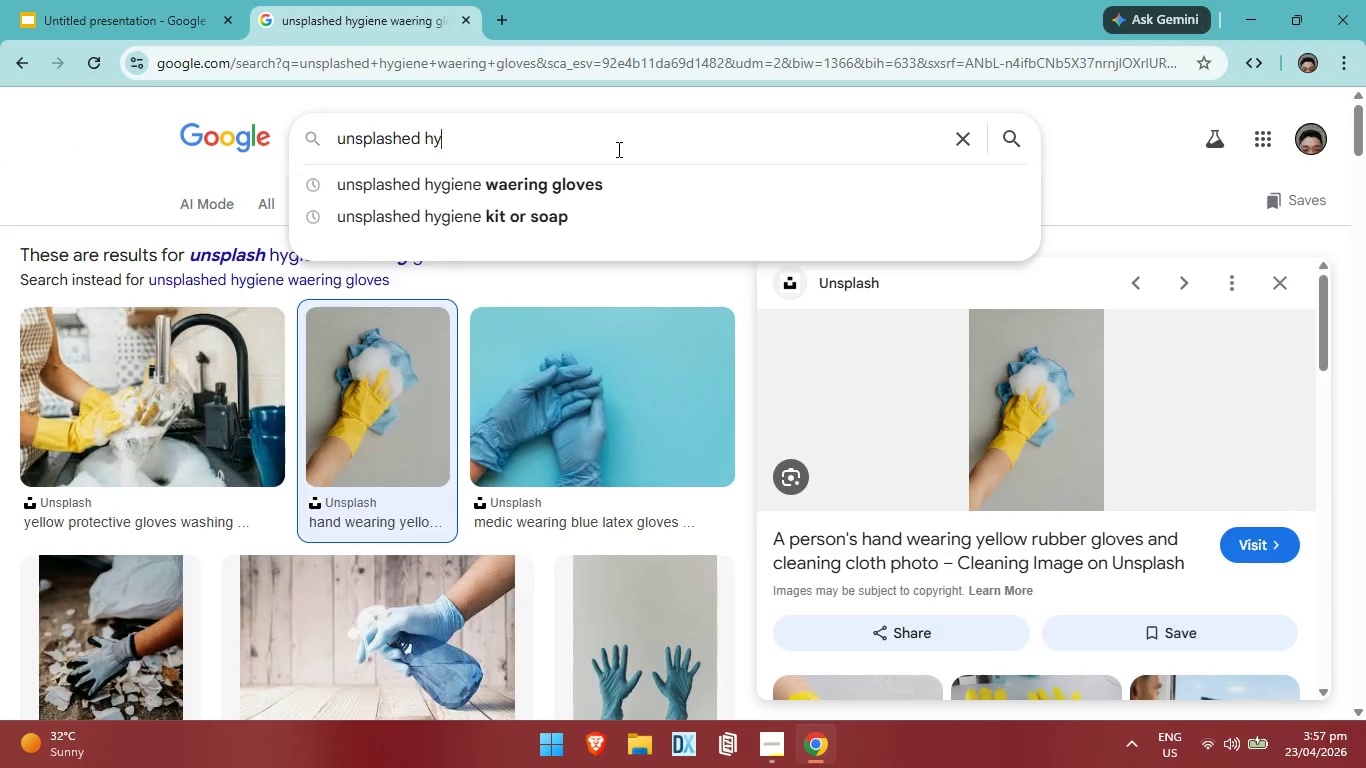 
key(Backspace)
 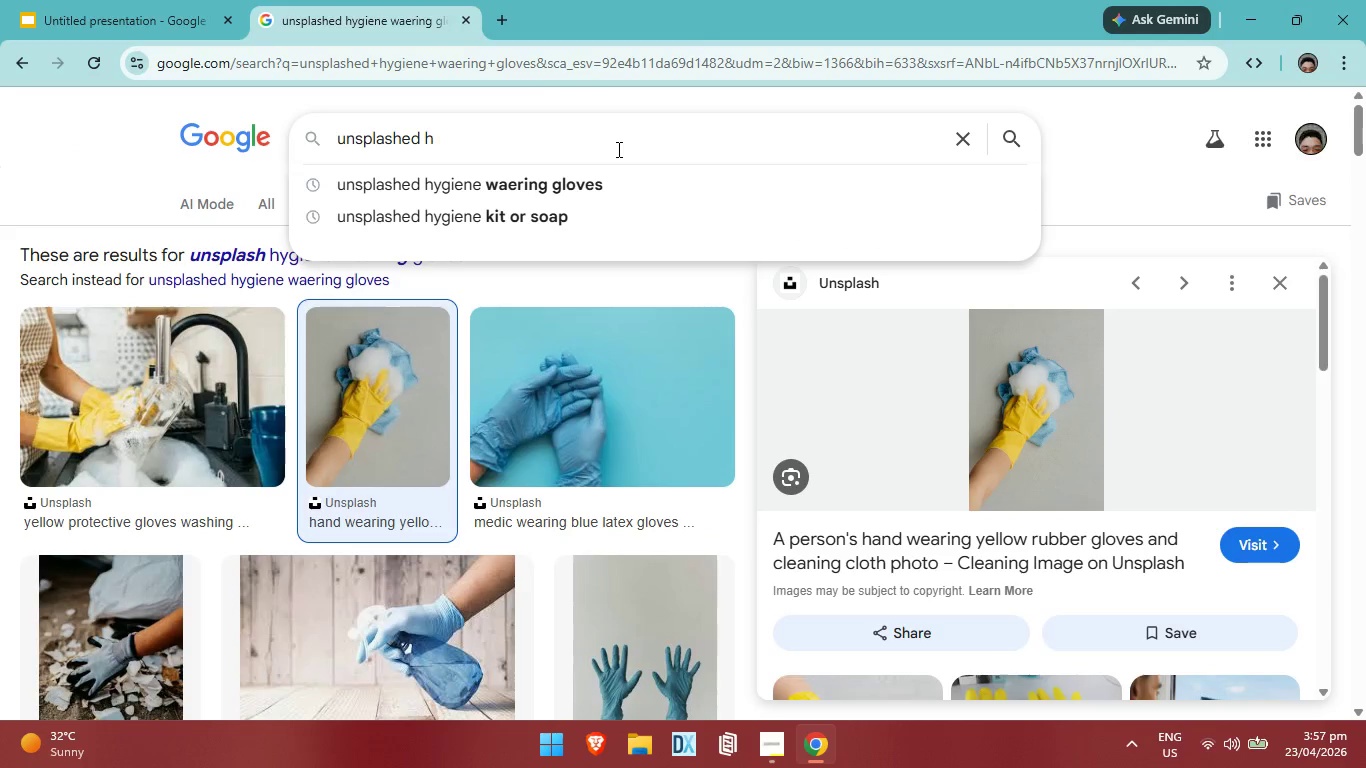 
key(Backspace)
 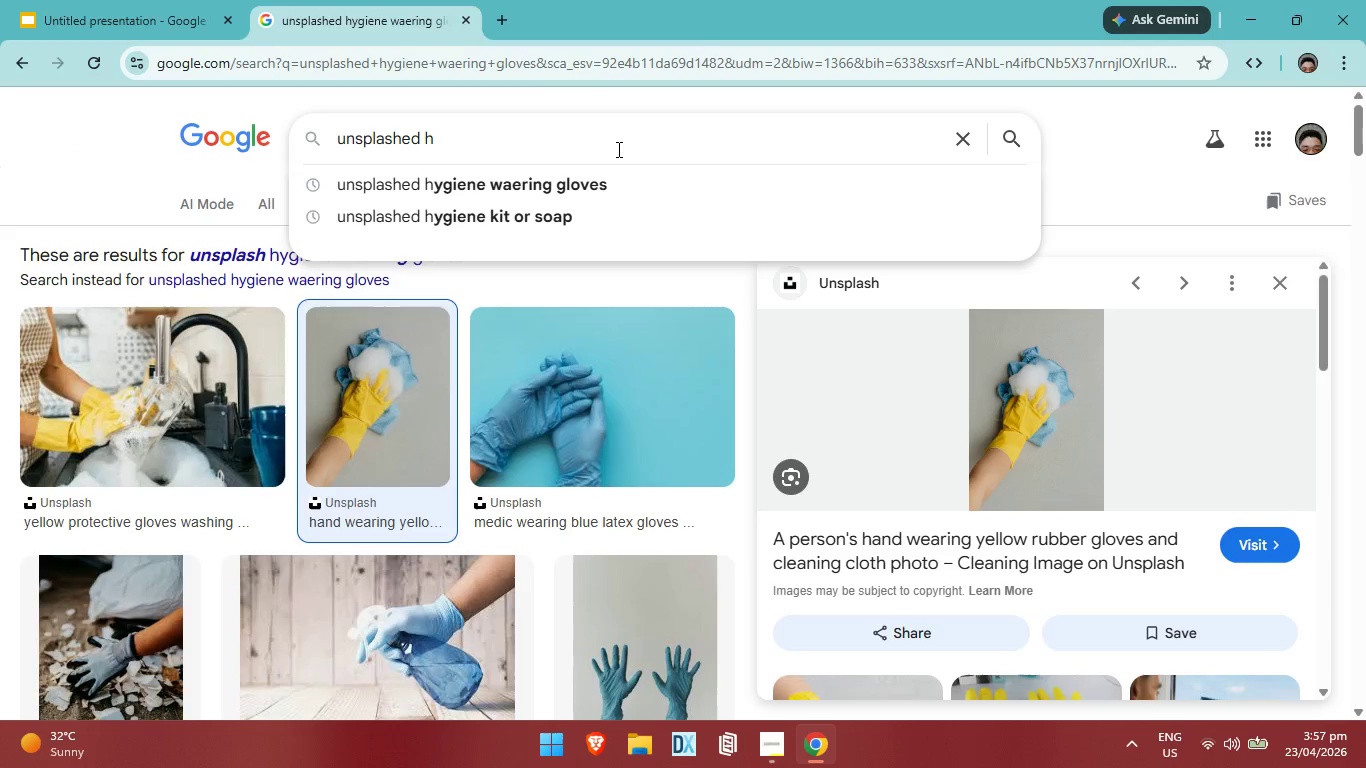 
key(Backspace)
 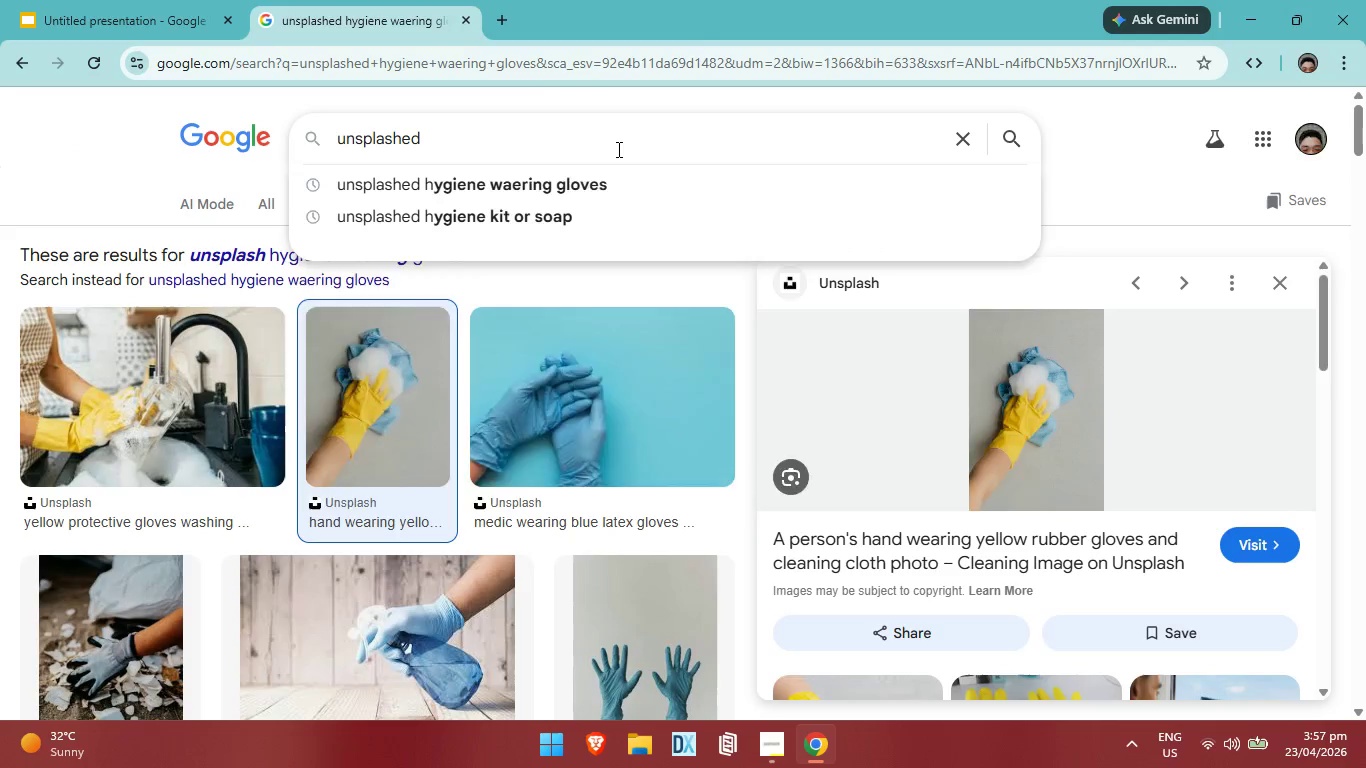 
key(Backspace)
 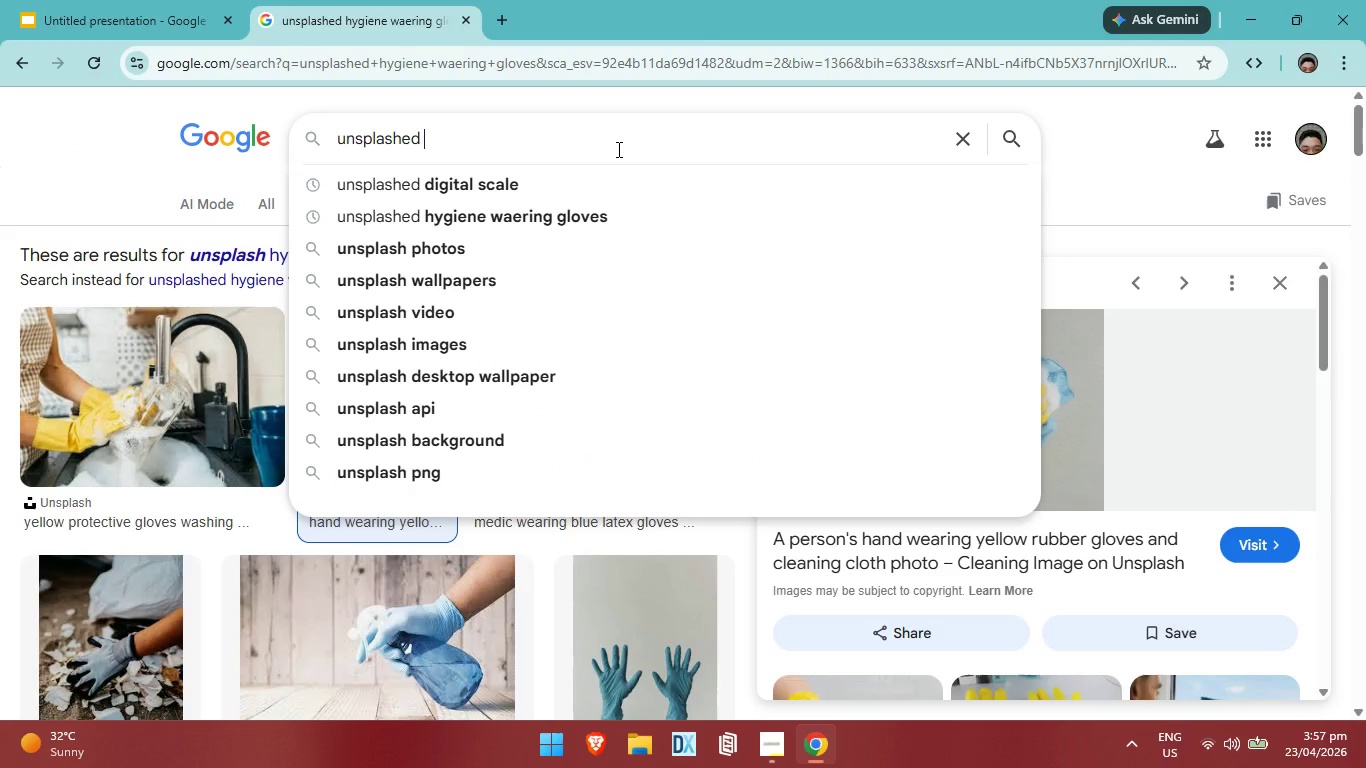 
wait(8.39)
 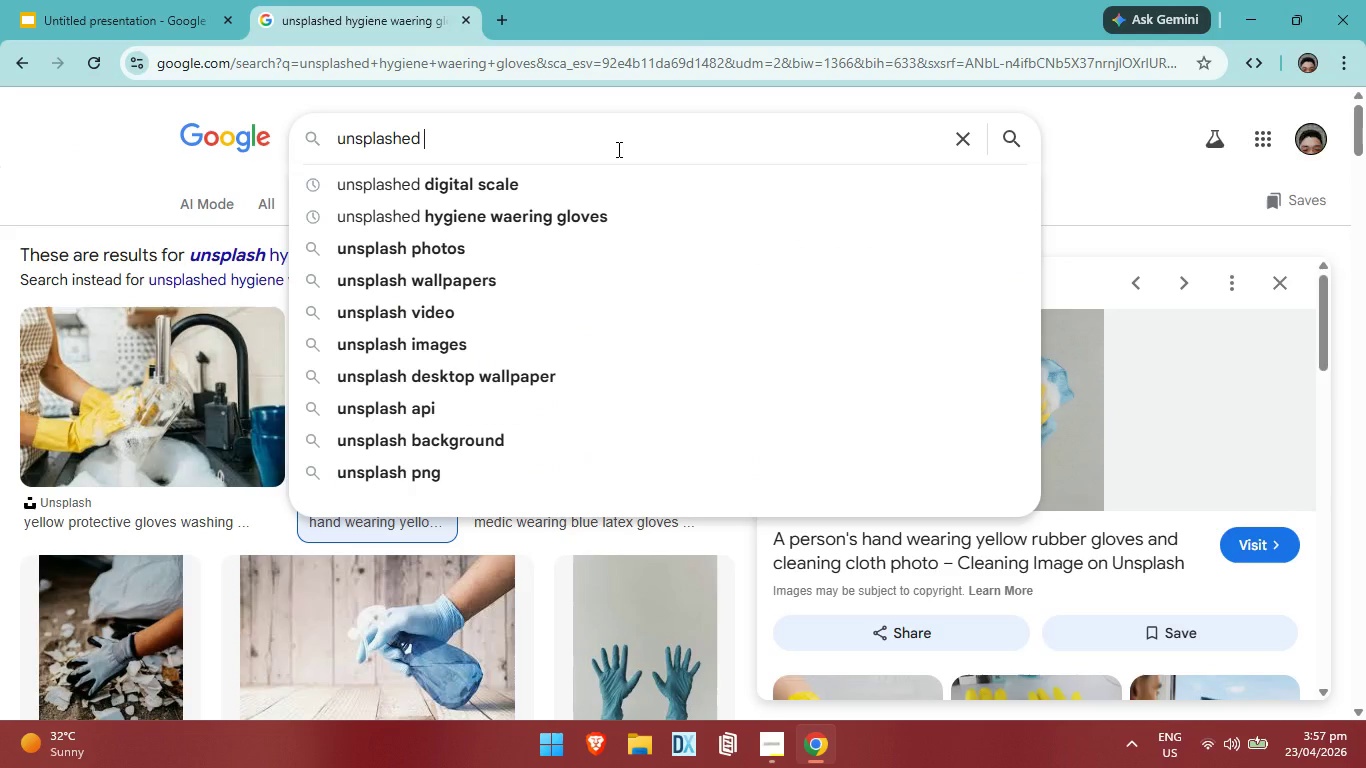 
key(Space)
 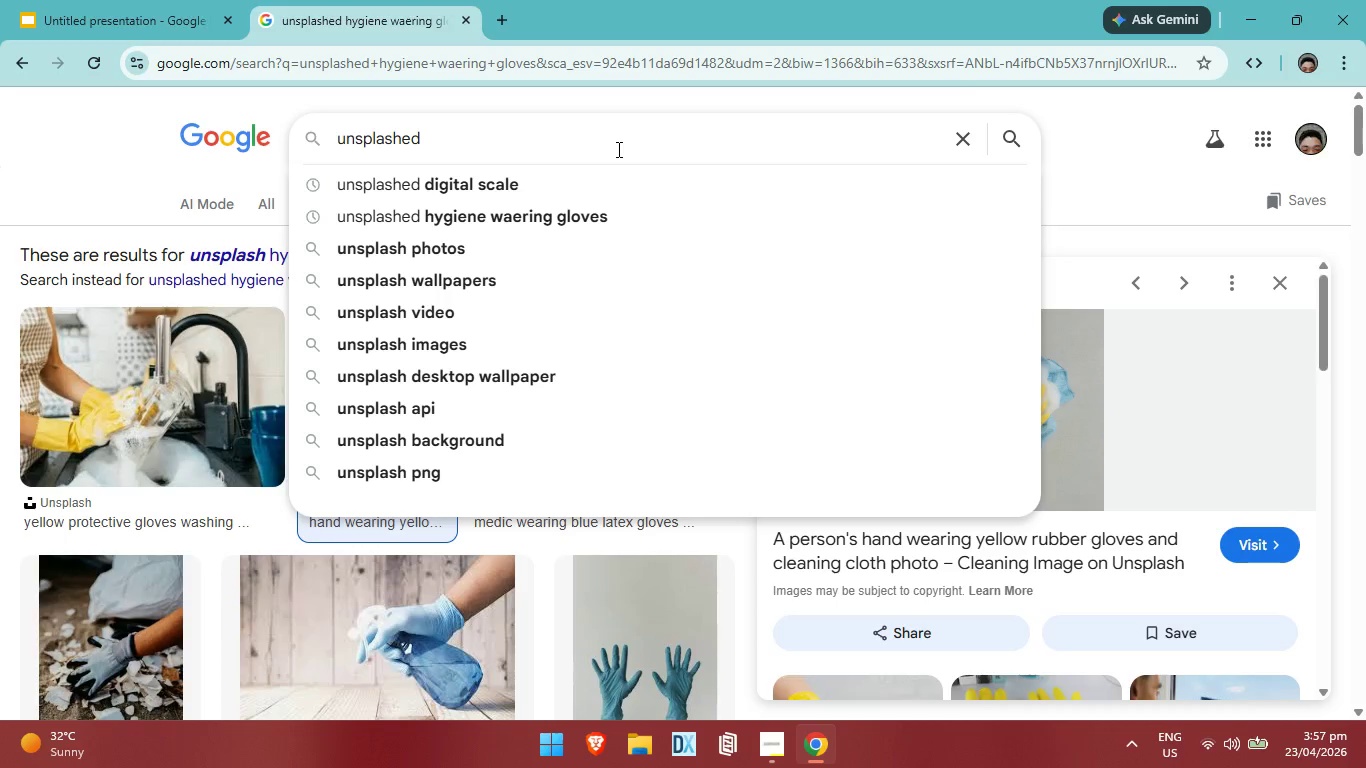 
key(Backspace)
 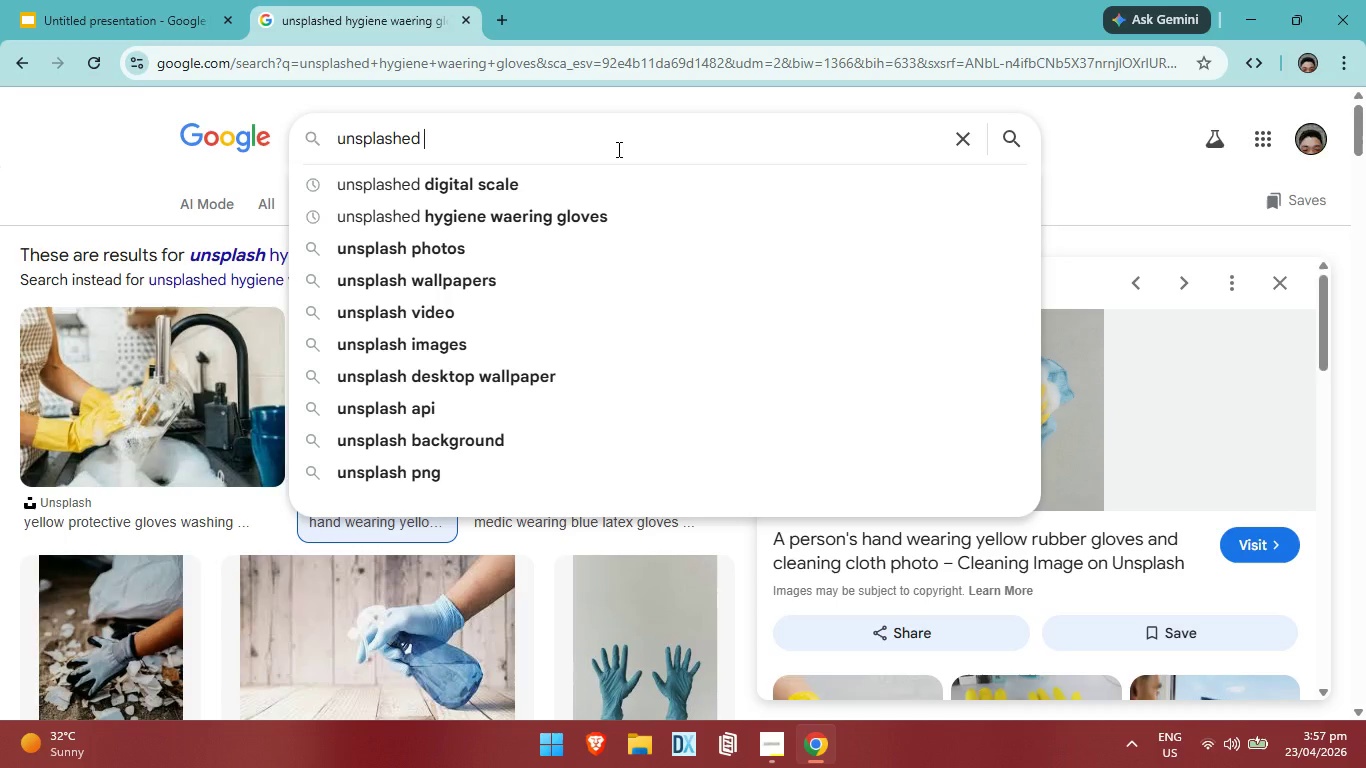 
key(Backspace)
 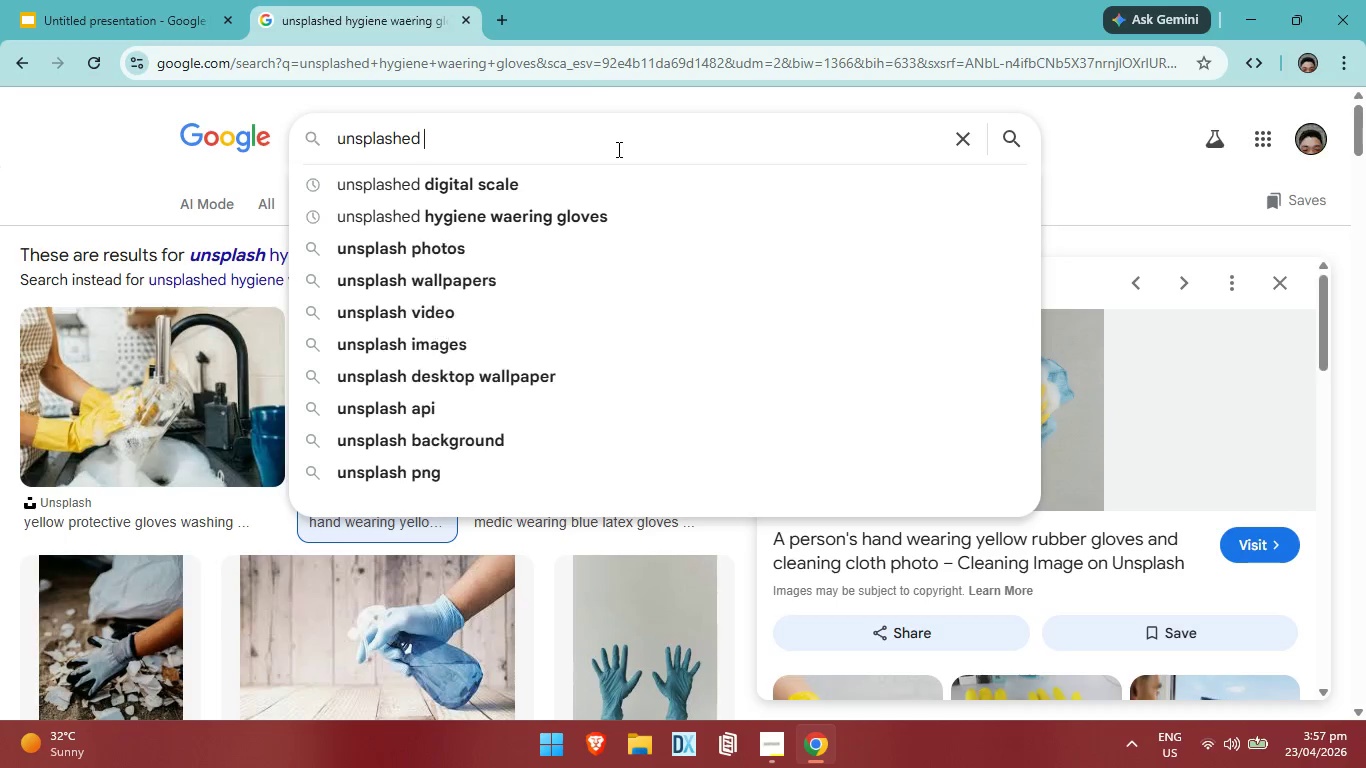 
key(Space)
 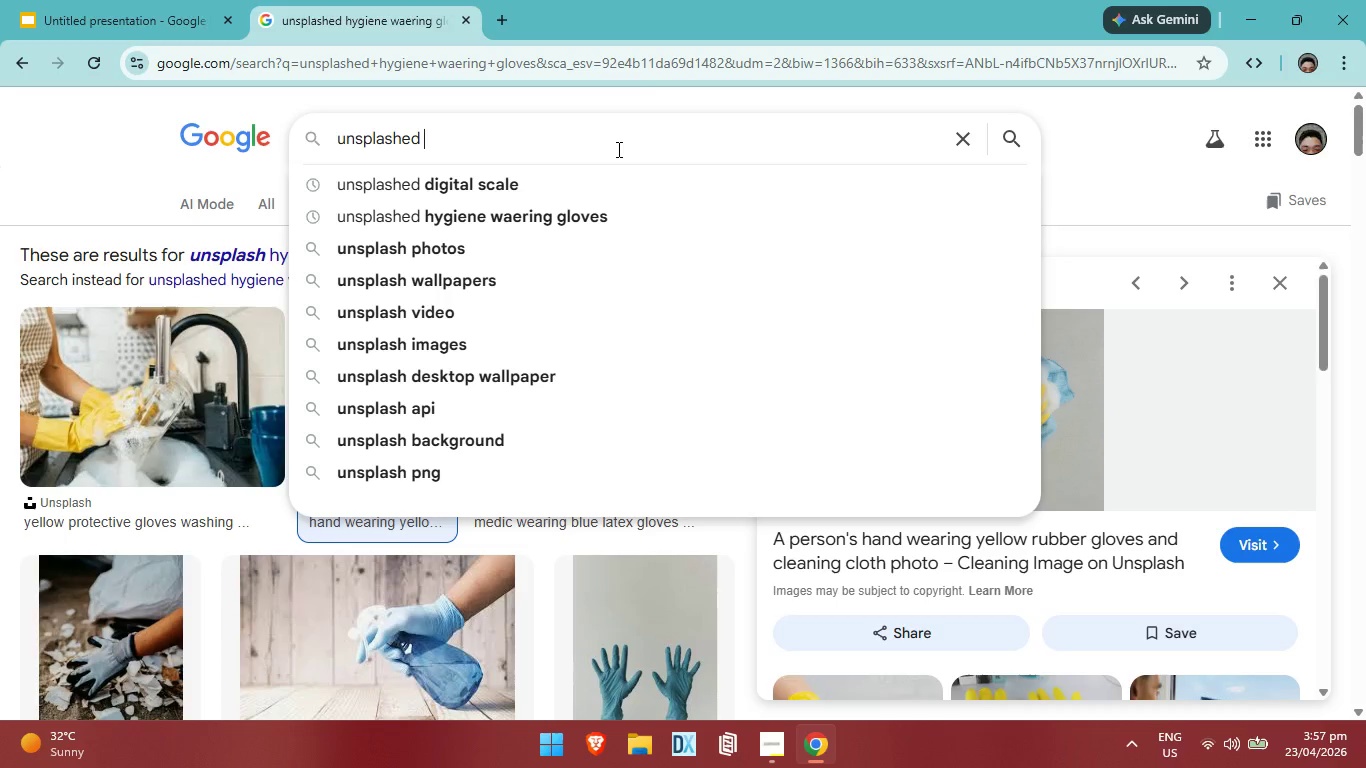 
wait(10.36)
 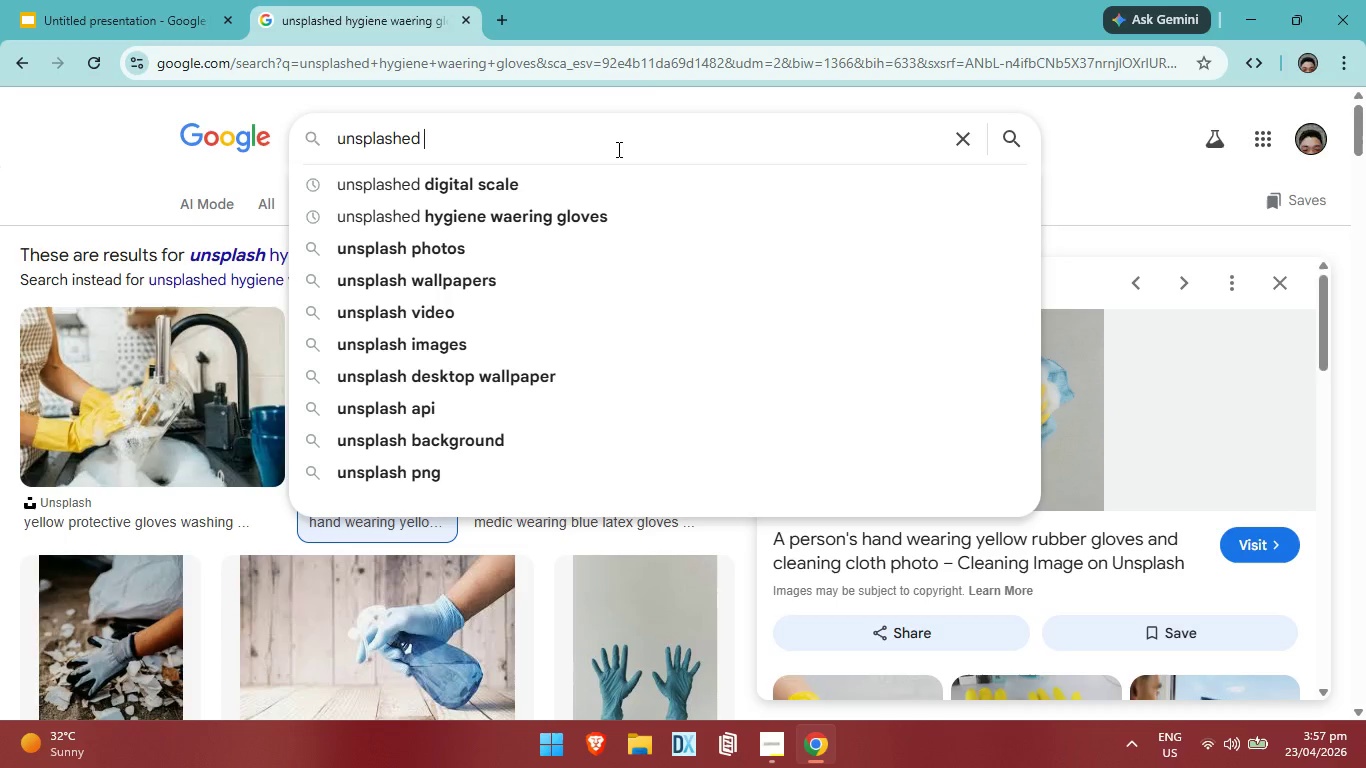 
type(produc tlabeling)
 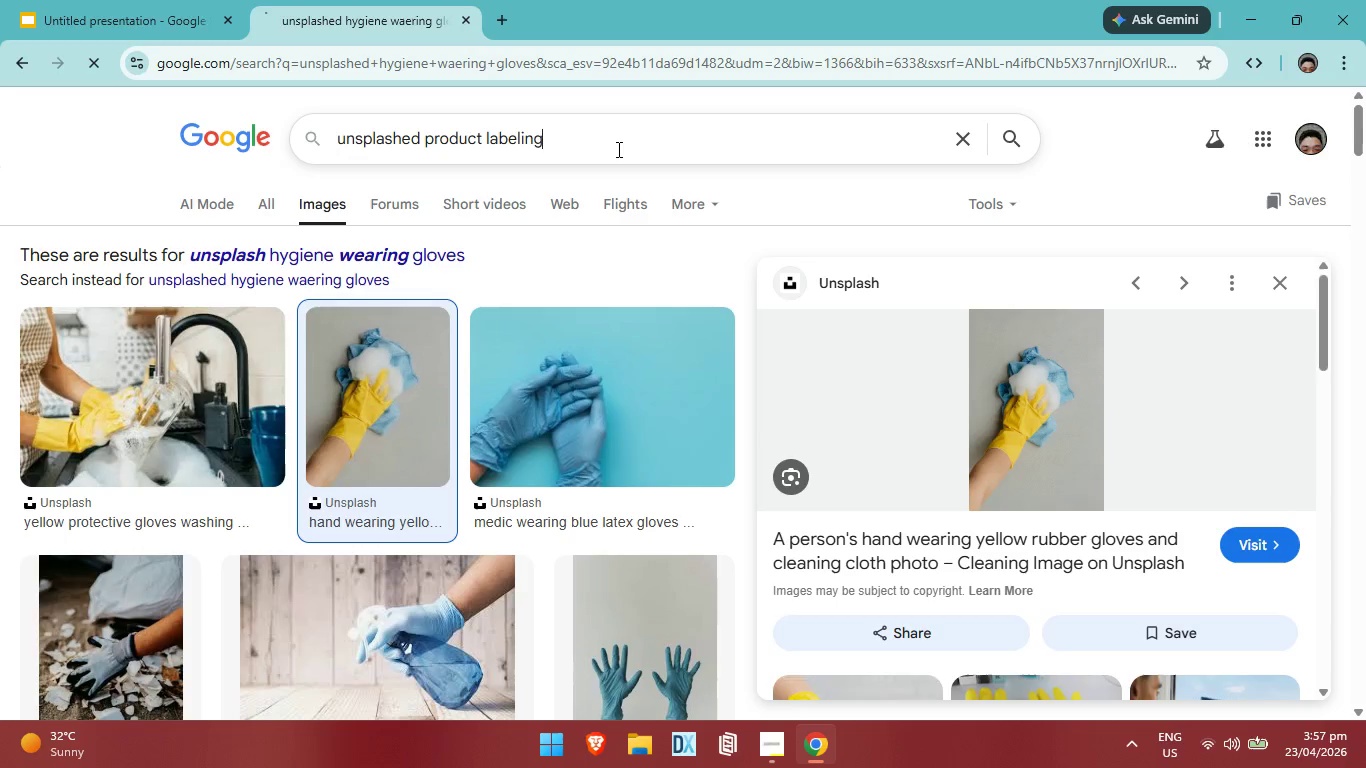 
key(Enter)
 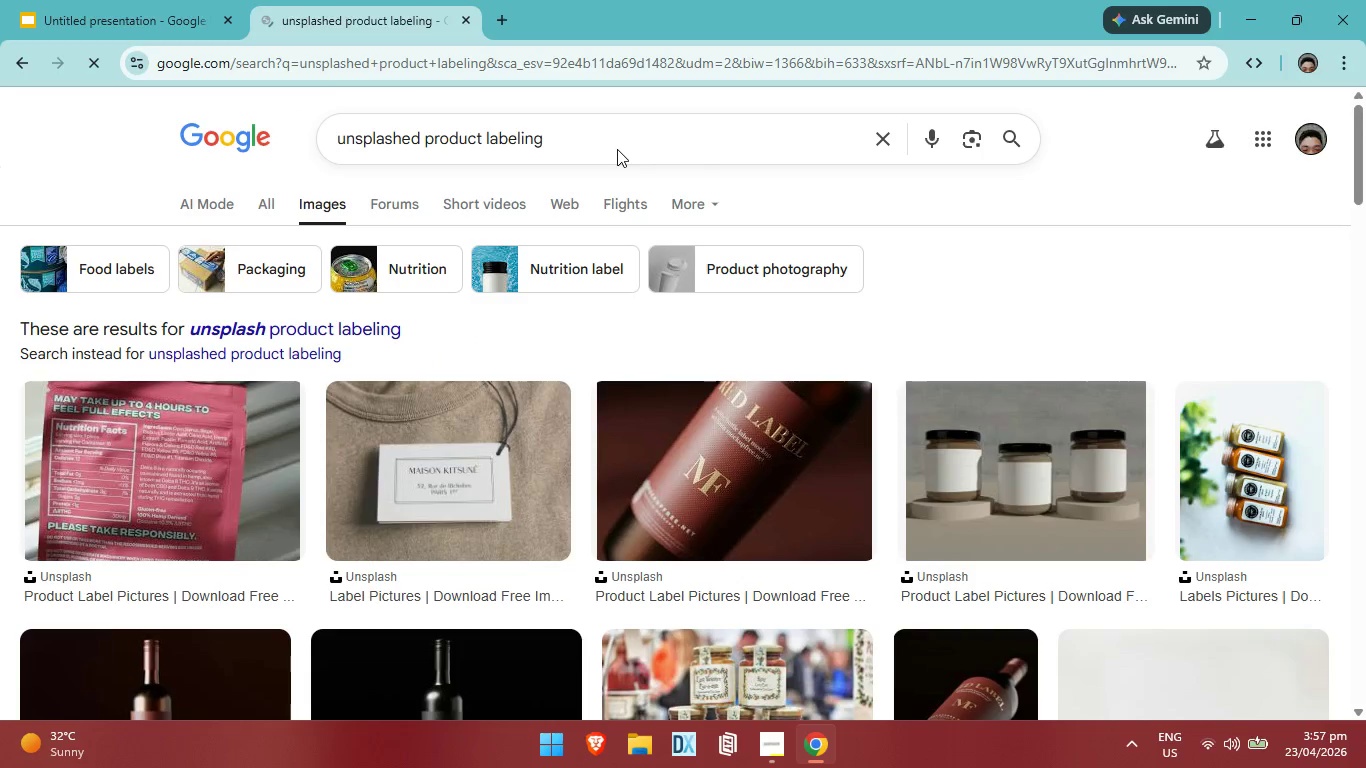 
key(Backslash)
 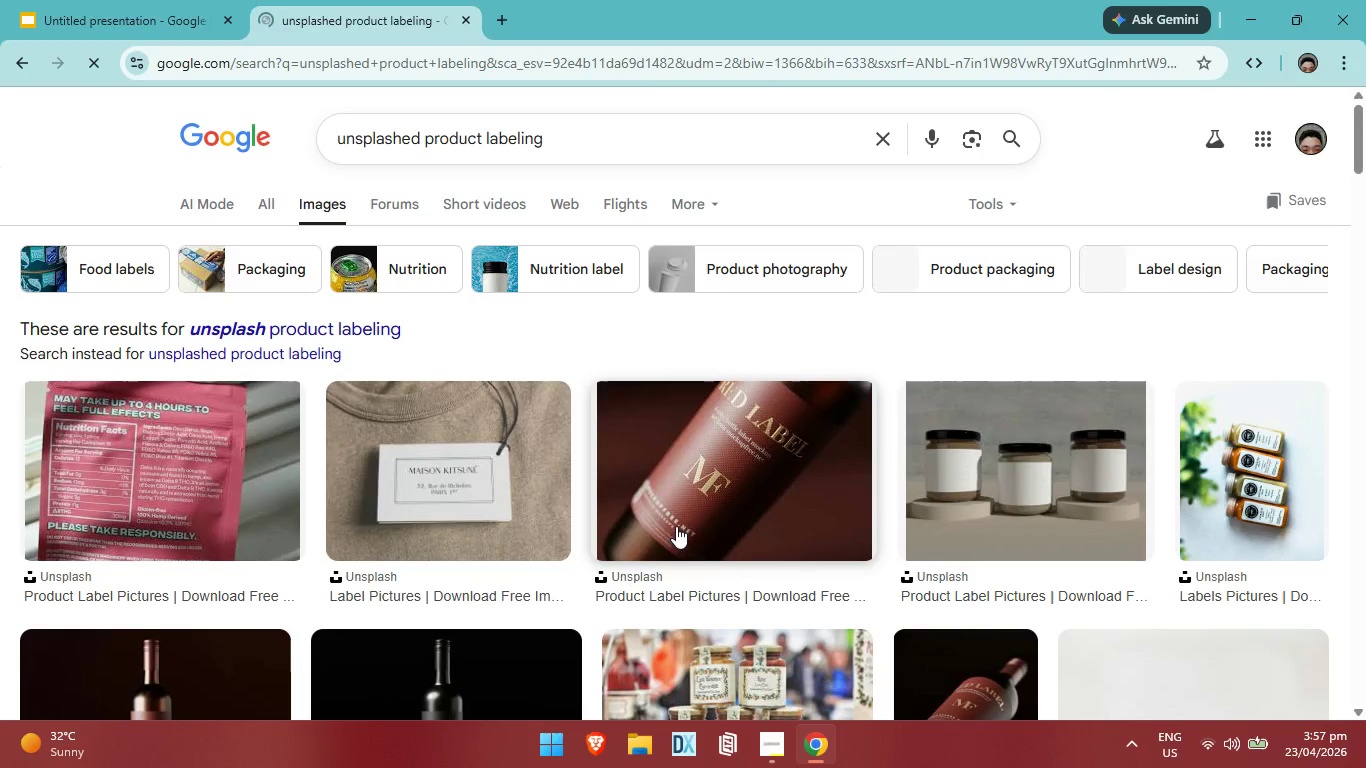 
scroll: coordinate [579, 515], scroll_direction: down, amount: 4.0
 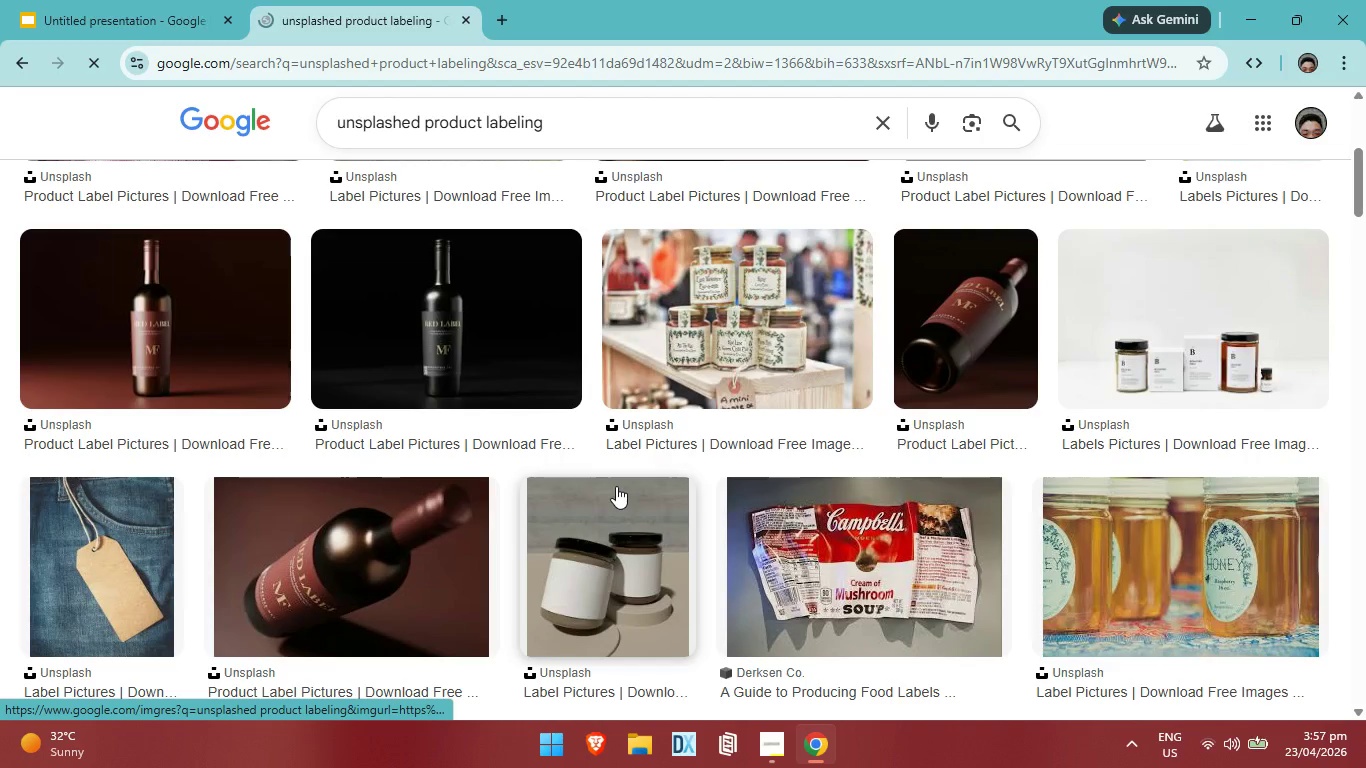 
scroll: coordinate [618, 484], scroll_direction: none, amount: 0.0
 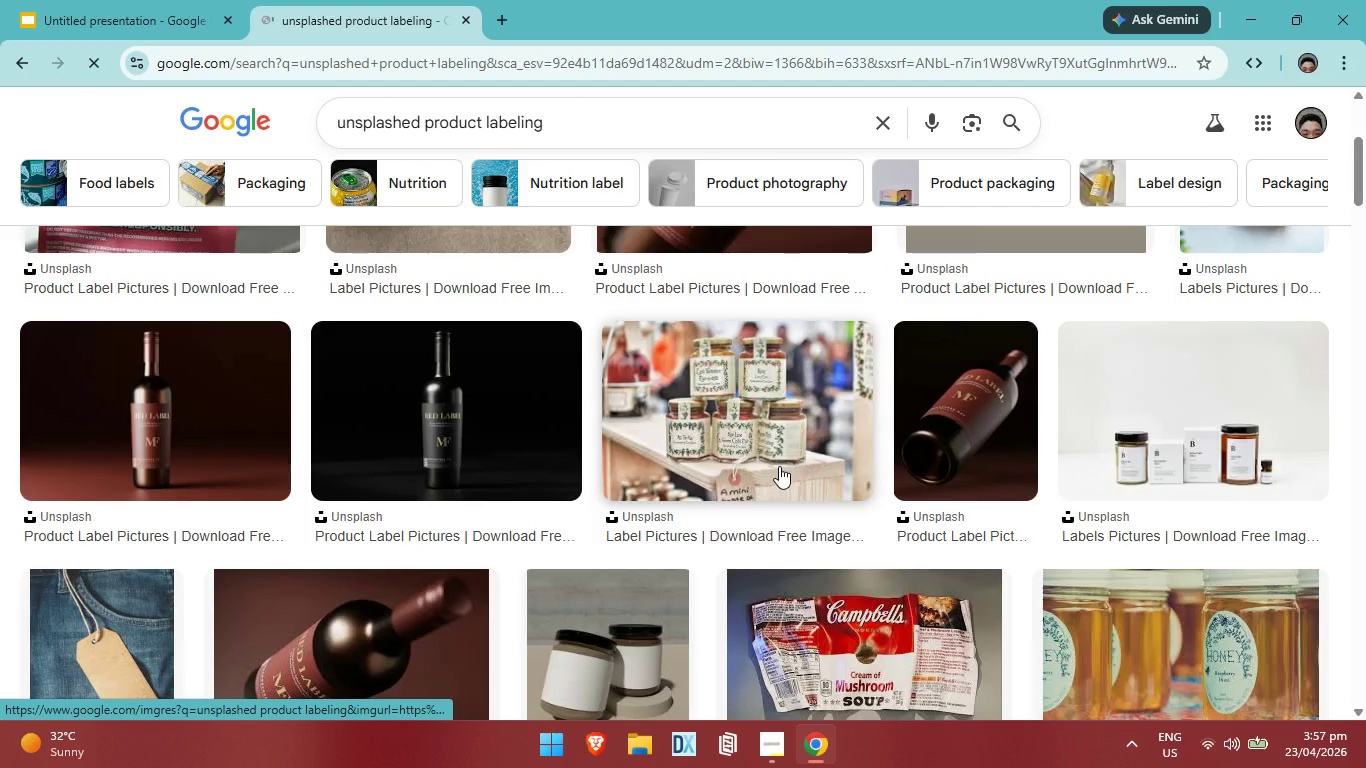 
scroll: coordinate [791, 463], scroll_direction: up, amount: 3.0
 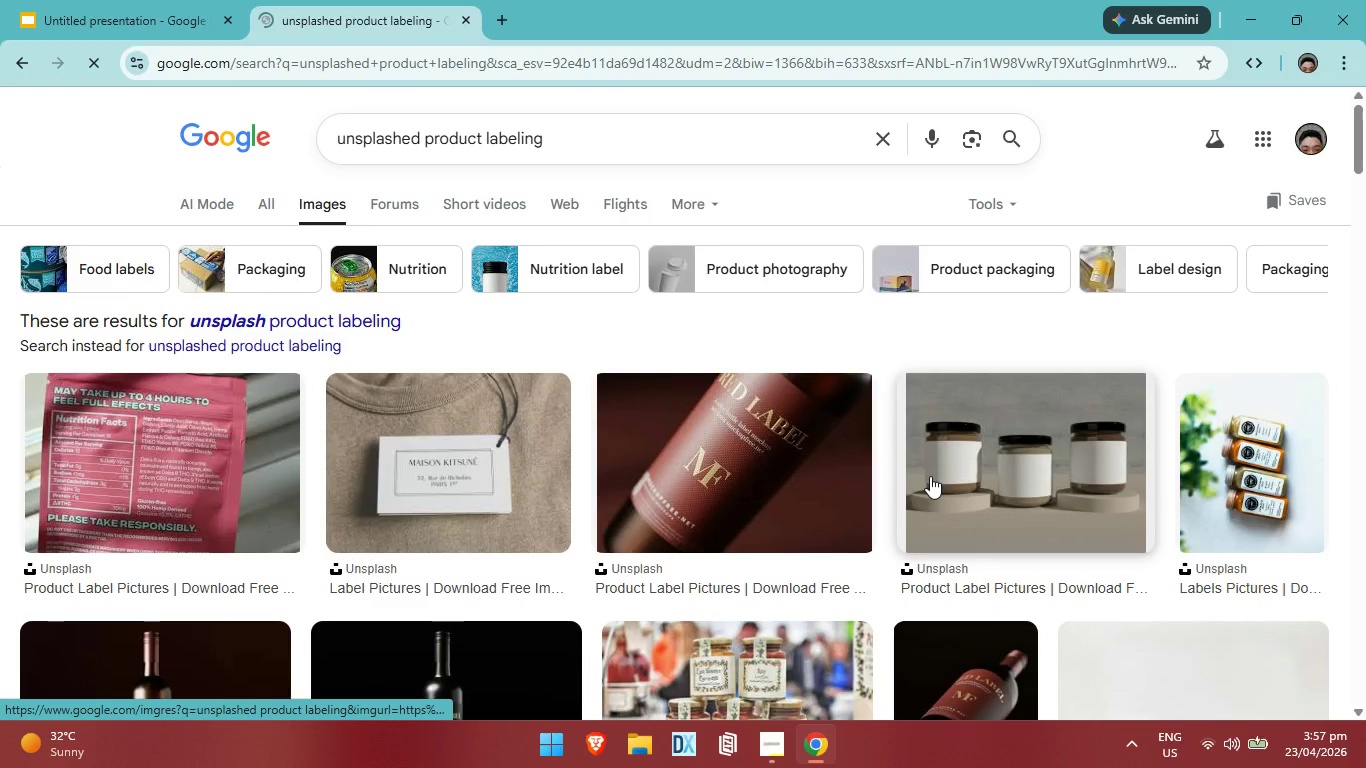 
scroll: coordinate [615, 459], scroll_direction: down, amount: 8.0
 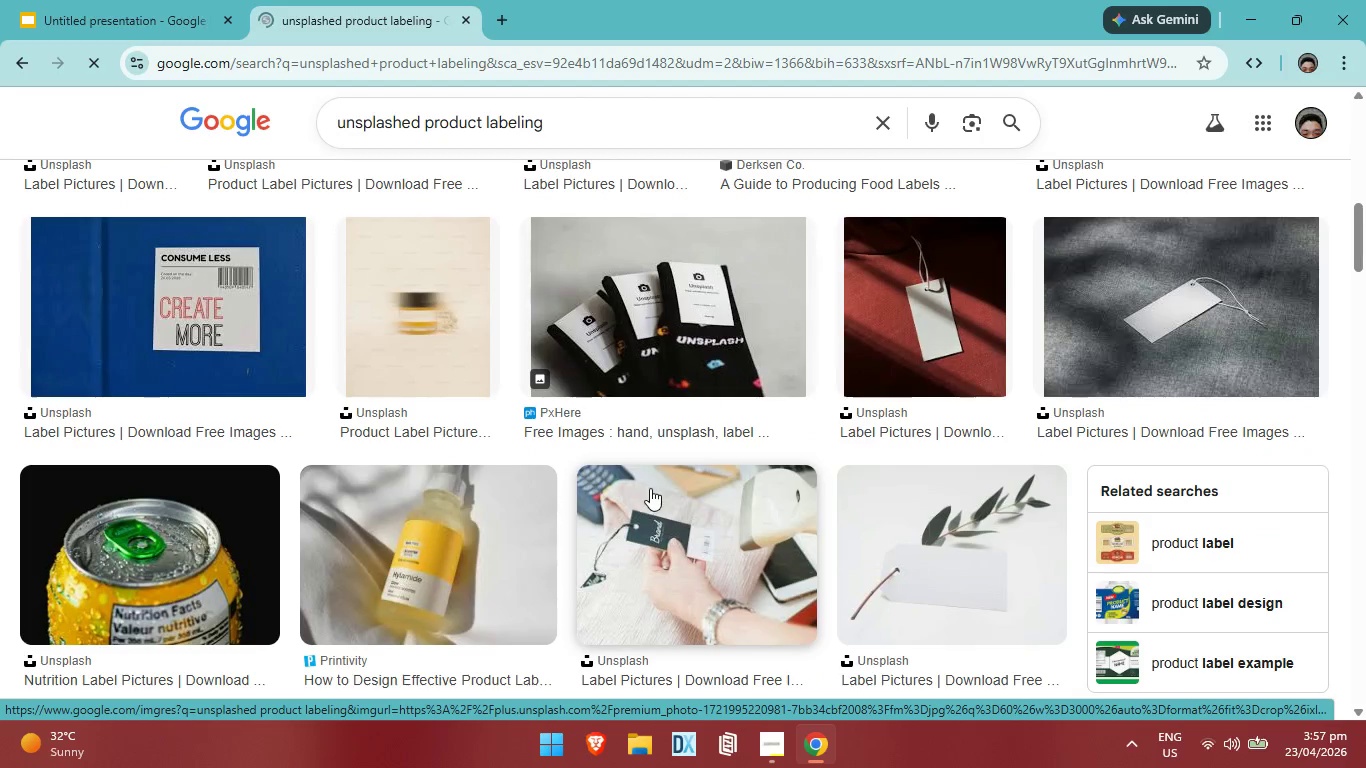 
scroll: coordinate [659, 491], scroll_direction: up, amount: 7.0
 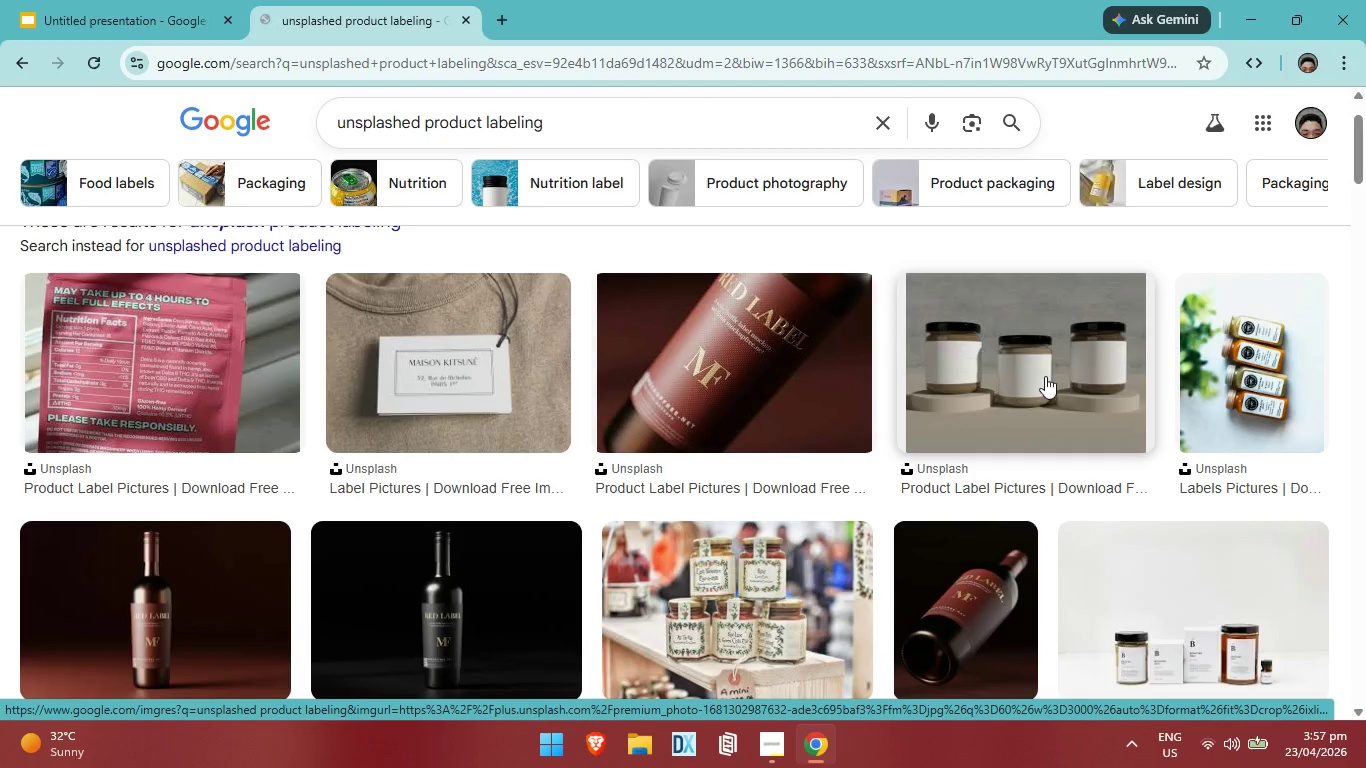 
right_click([1044, 374])
 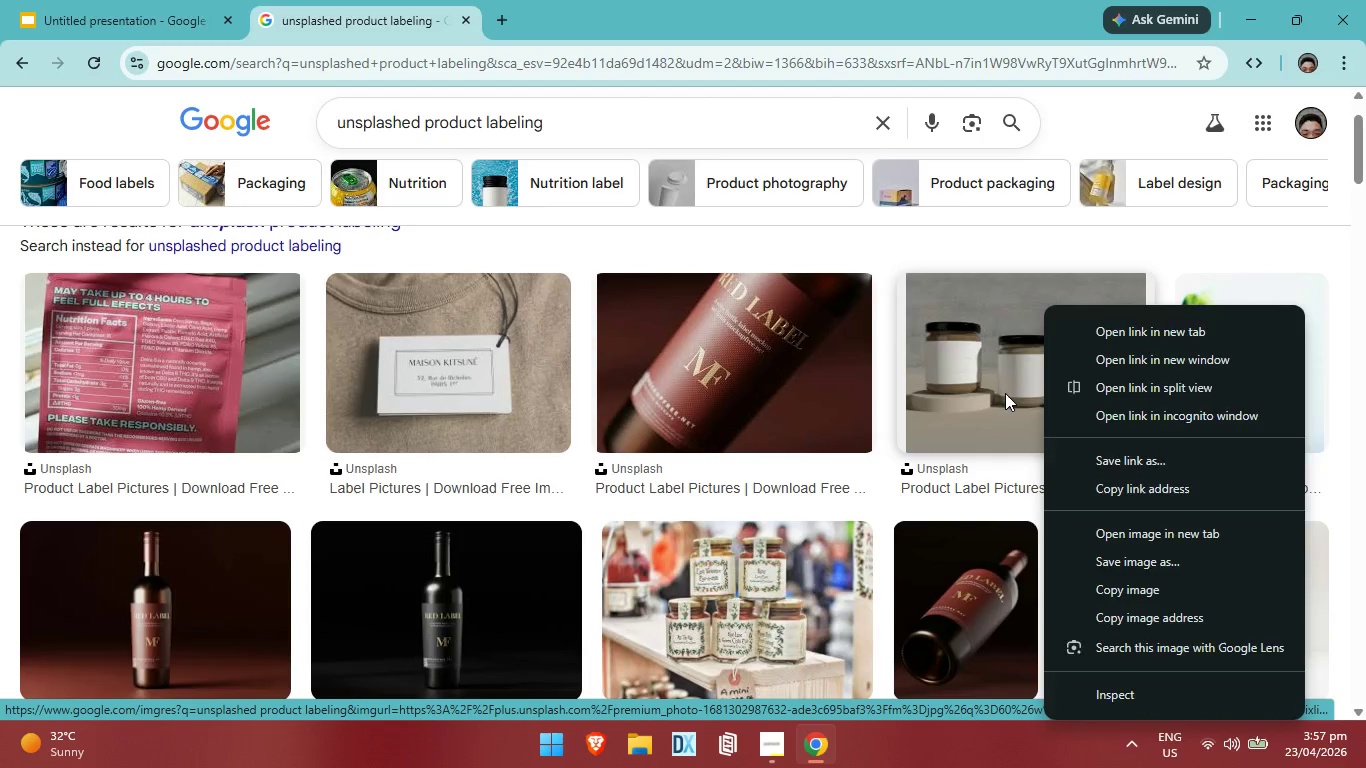 
left_click([1005, 393])
 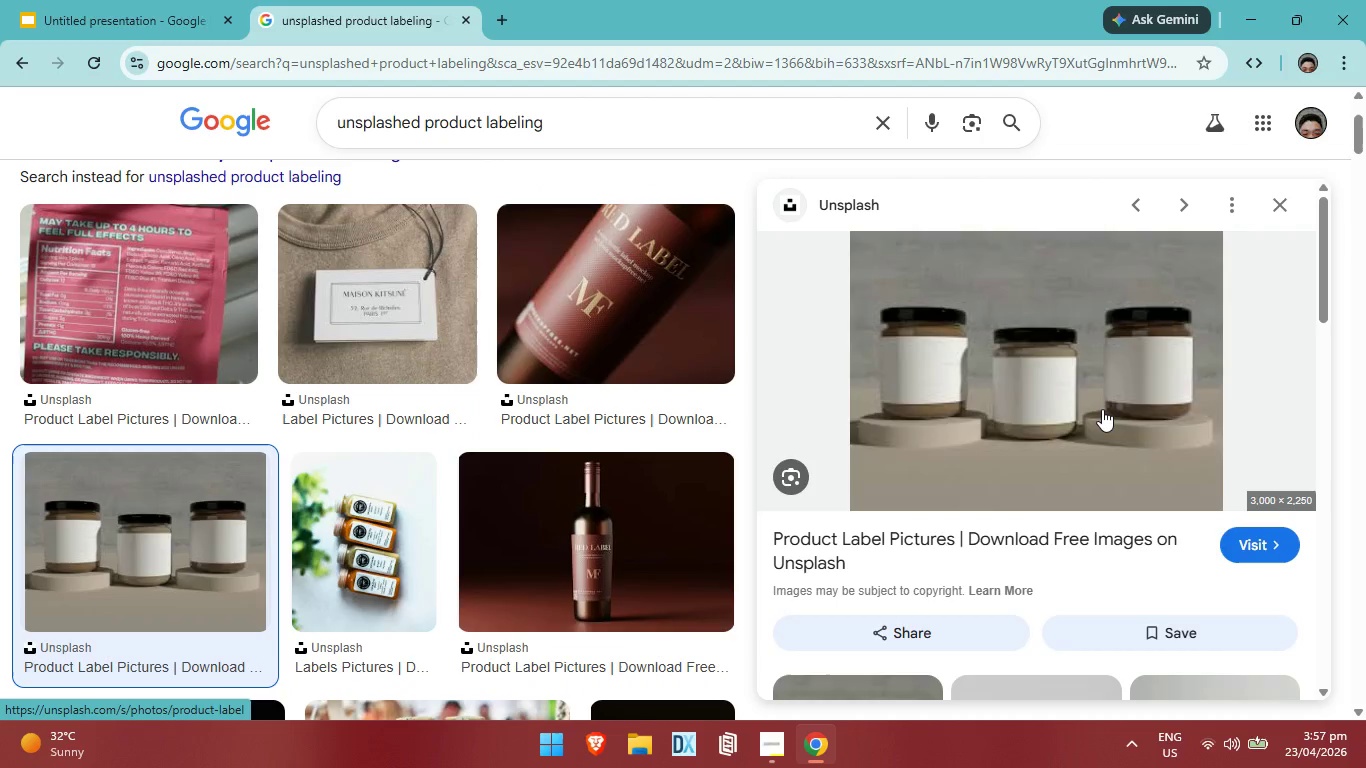 
right_click([1109, 415])
 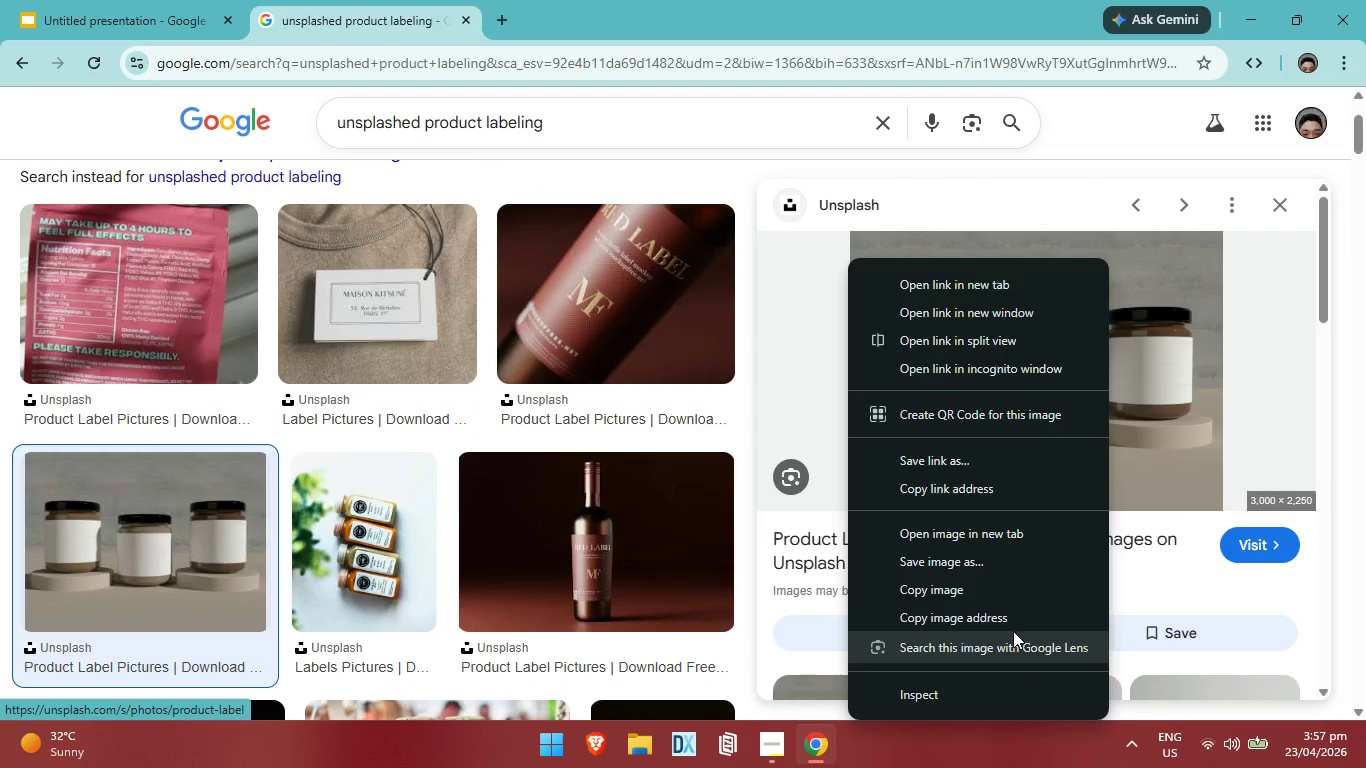 
left_click([1013, 605])
 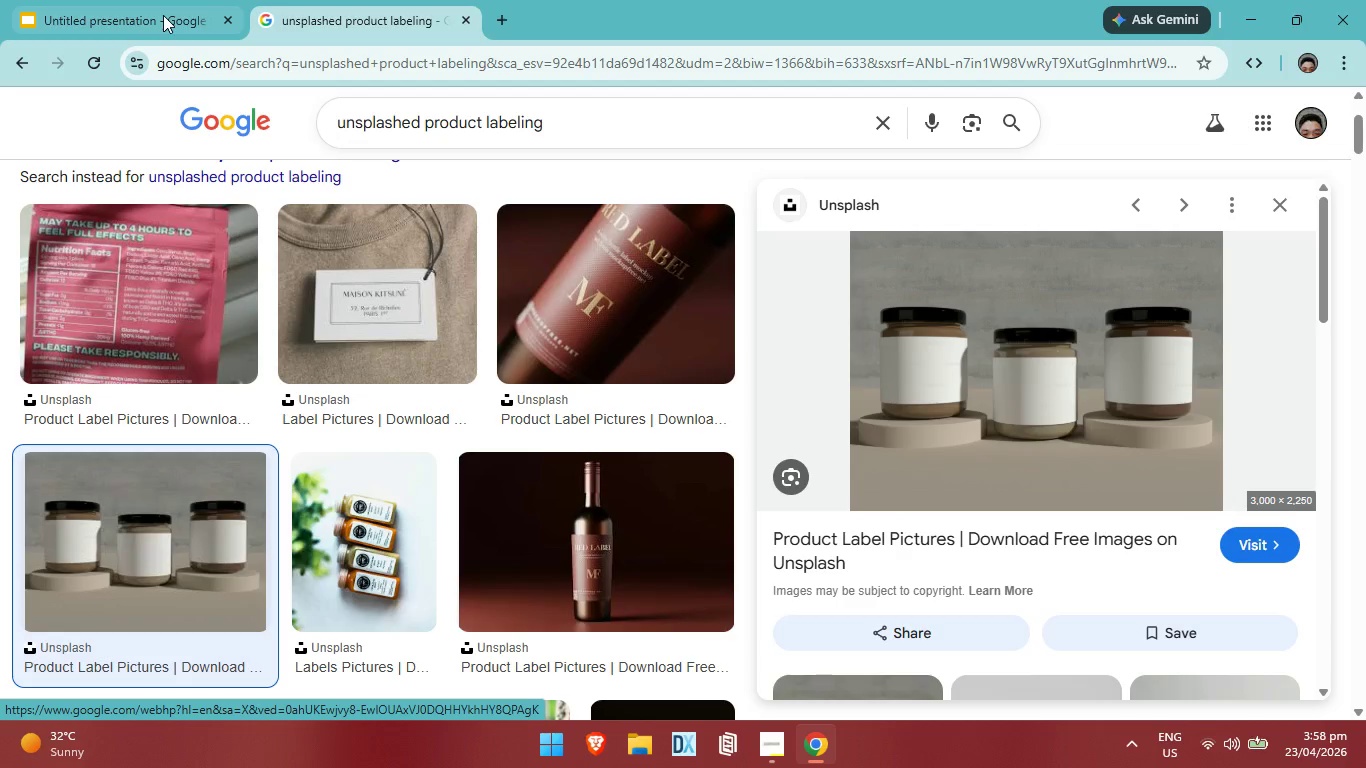 
left_click([162, 14])
 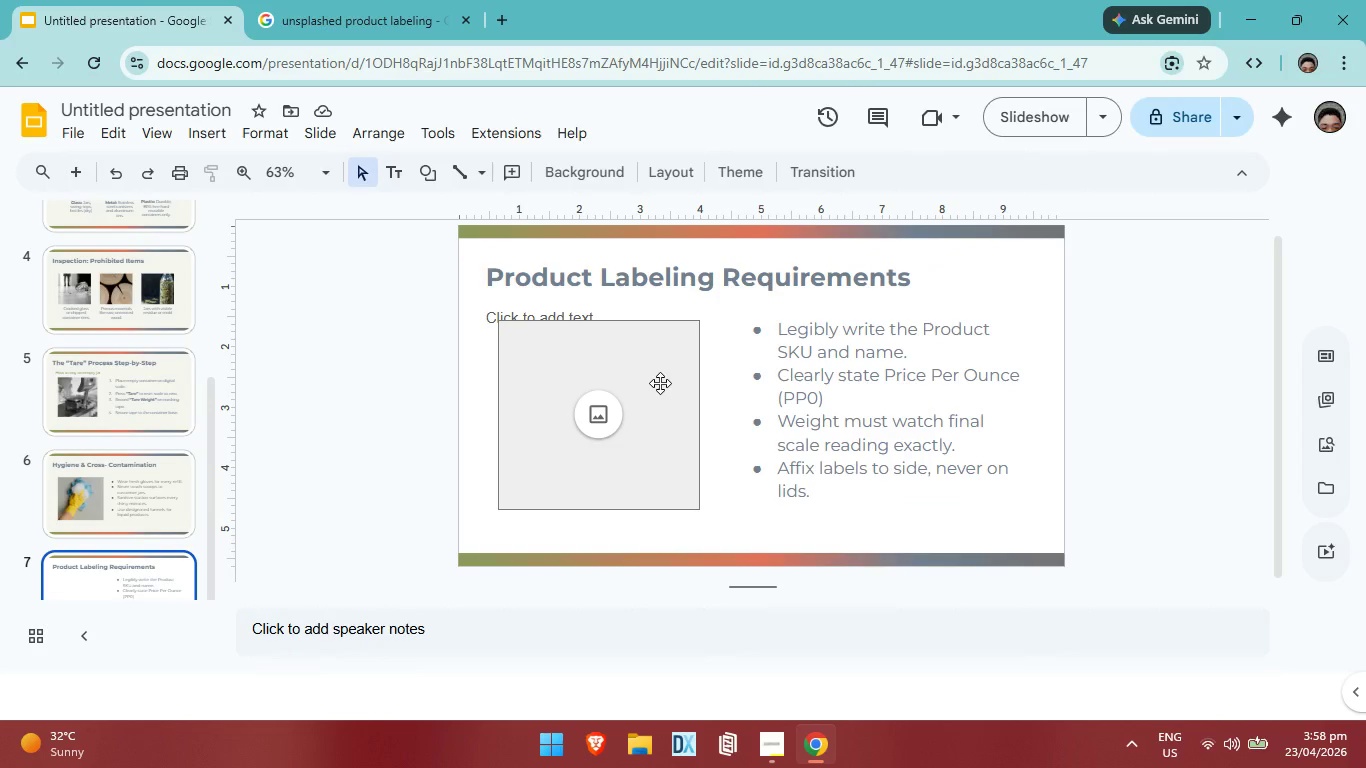 
left_click([660, 380])
 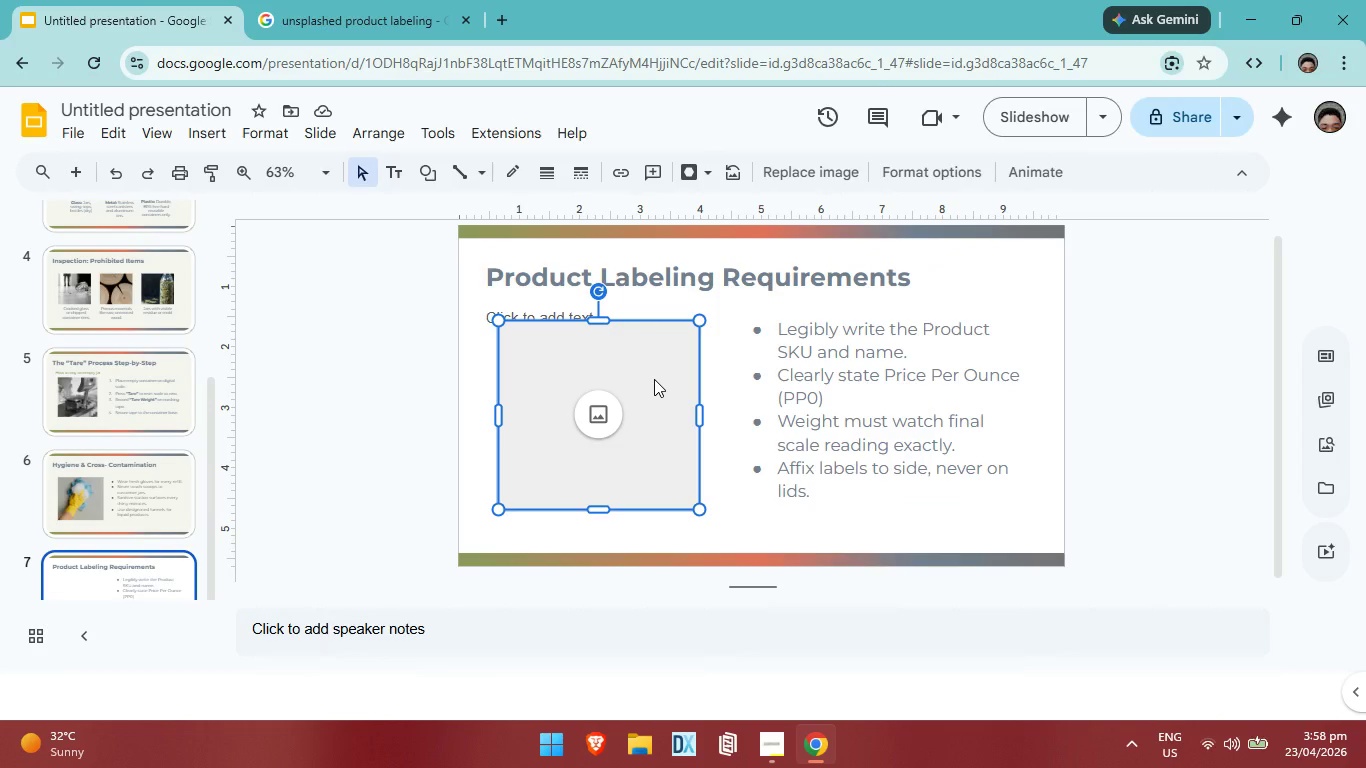 
right_click([654, 379])
 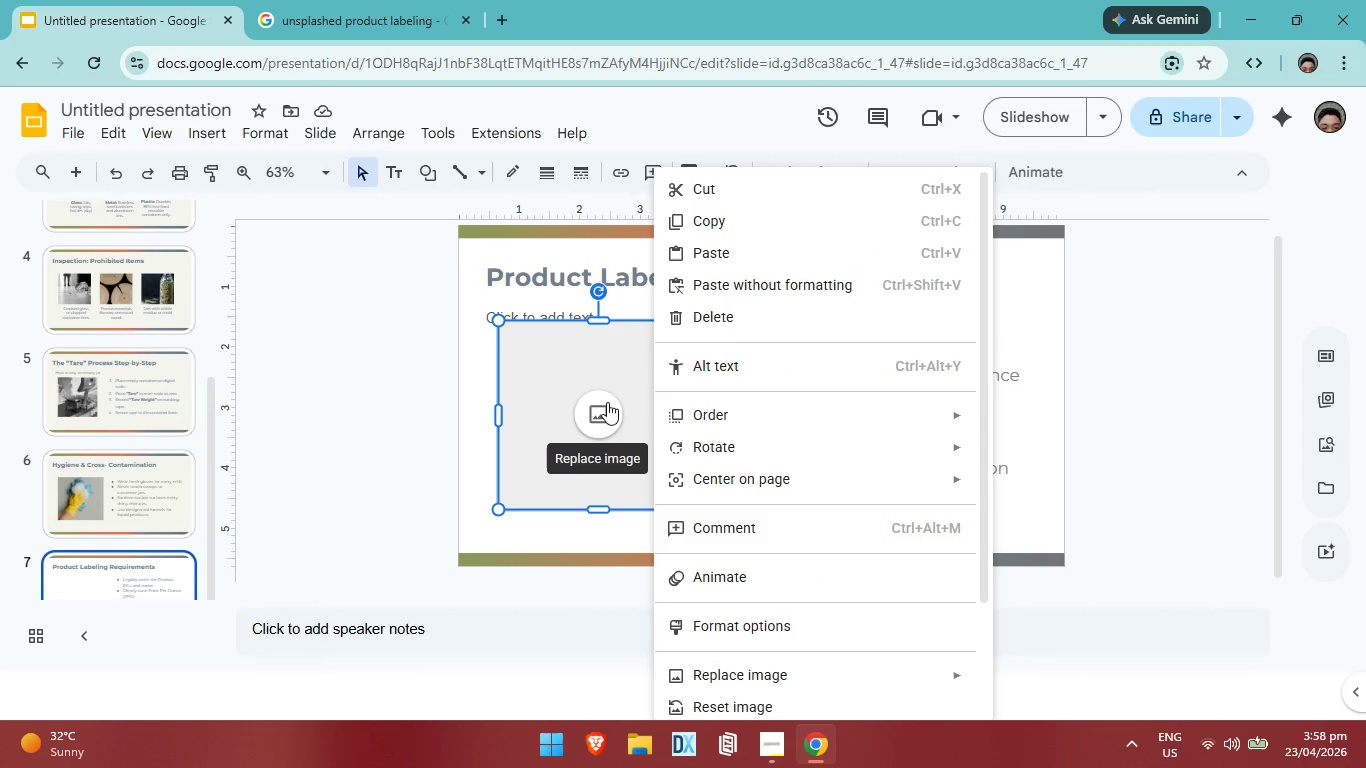 
left_click([598, 400])
 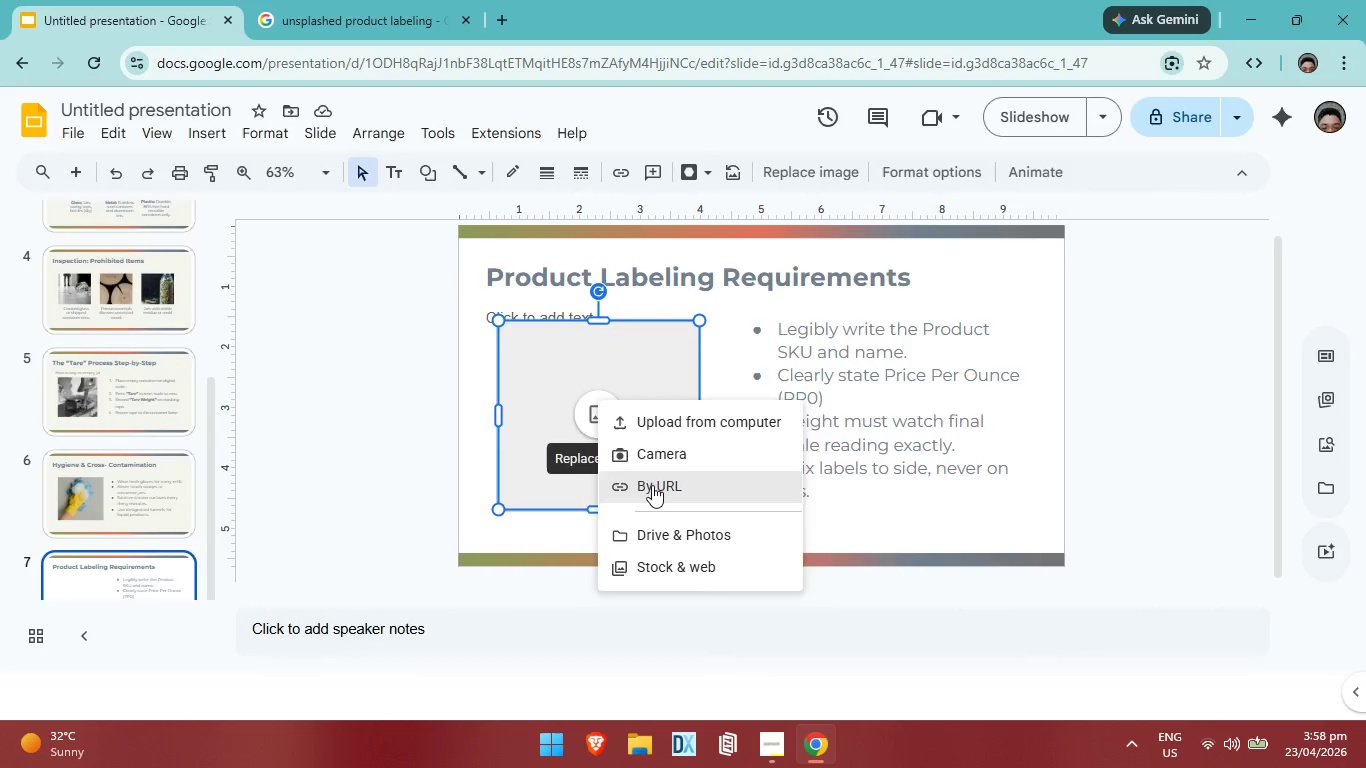 
left_click([652, 485])
 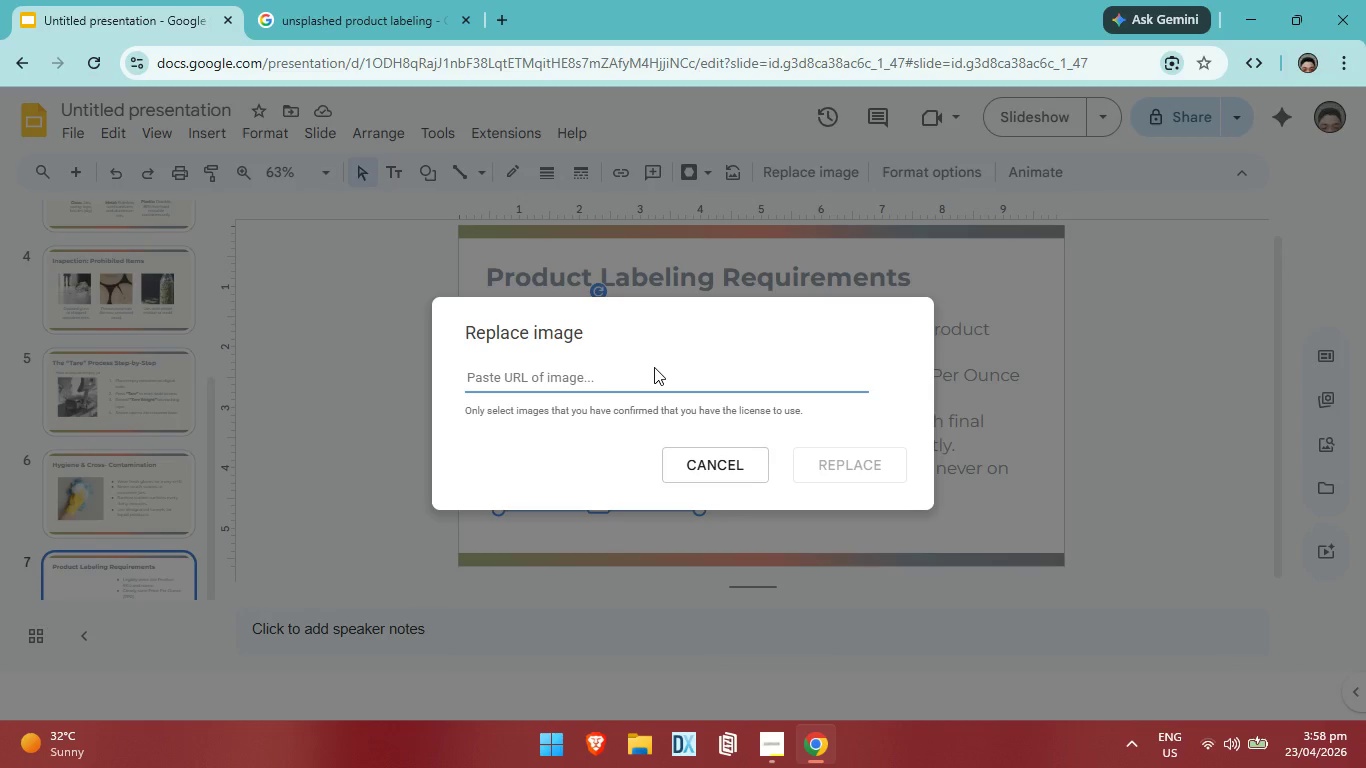 
key(Control+V)
 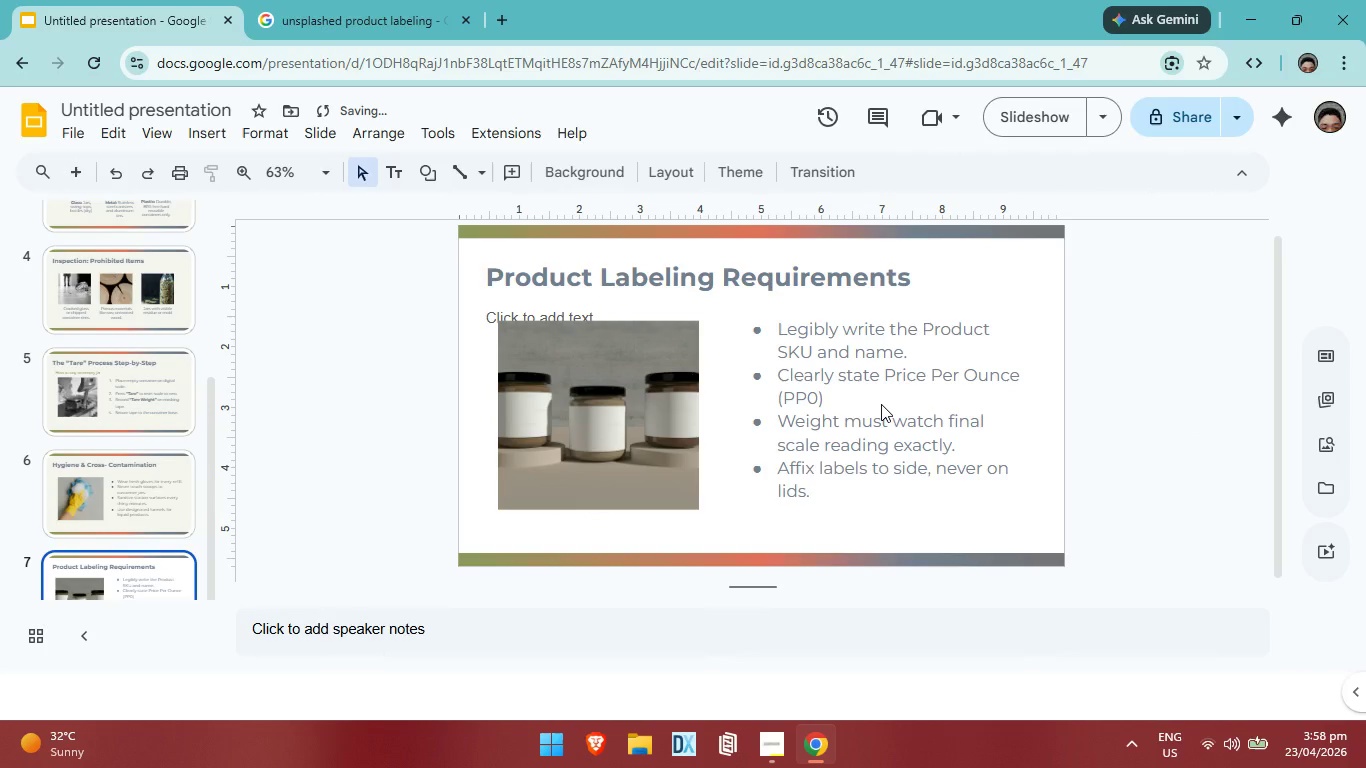 
wait(5.19)
 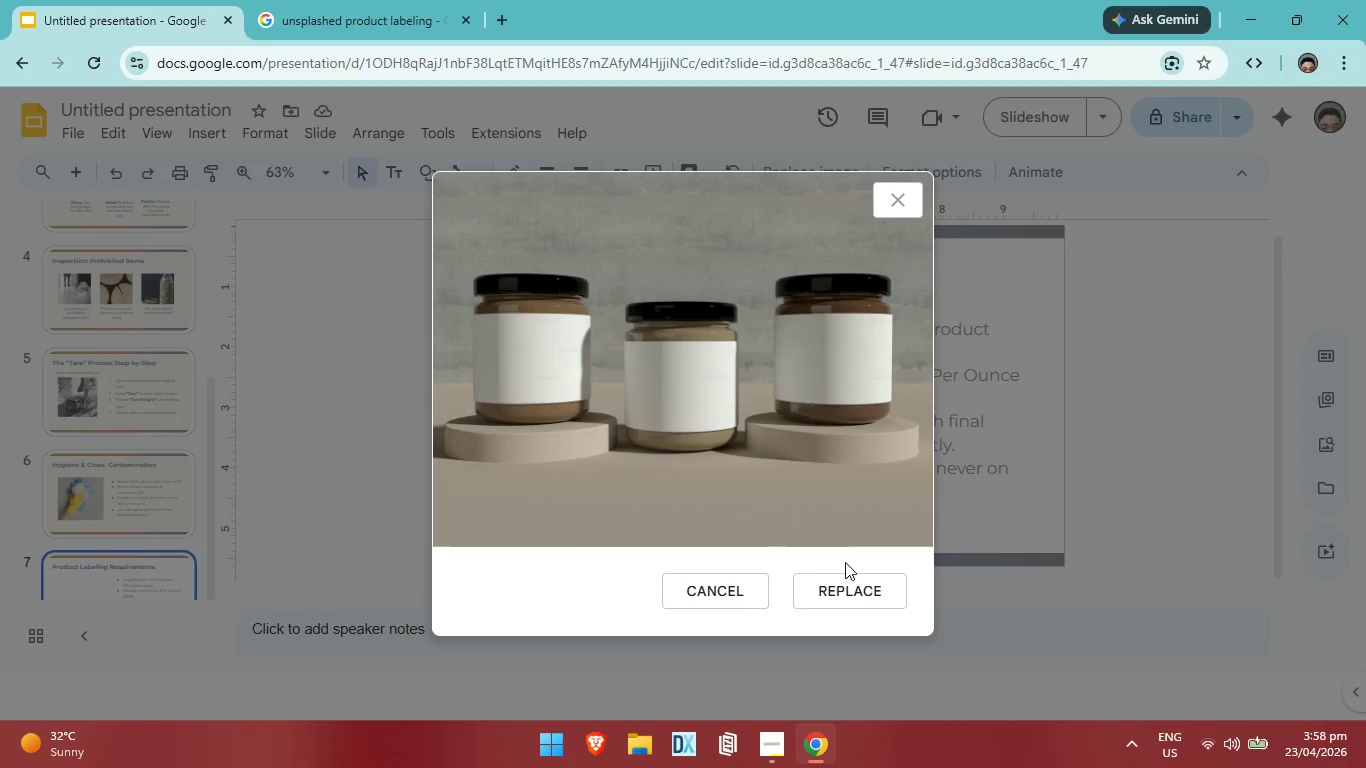 
left_click_drag(start_coordinate=[838, 313], to_coordinate=[820, 316])
 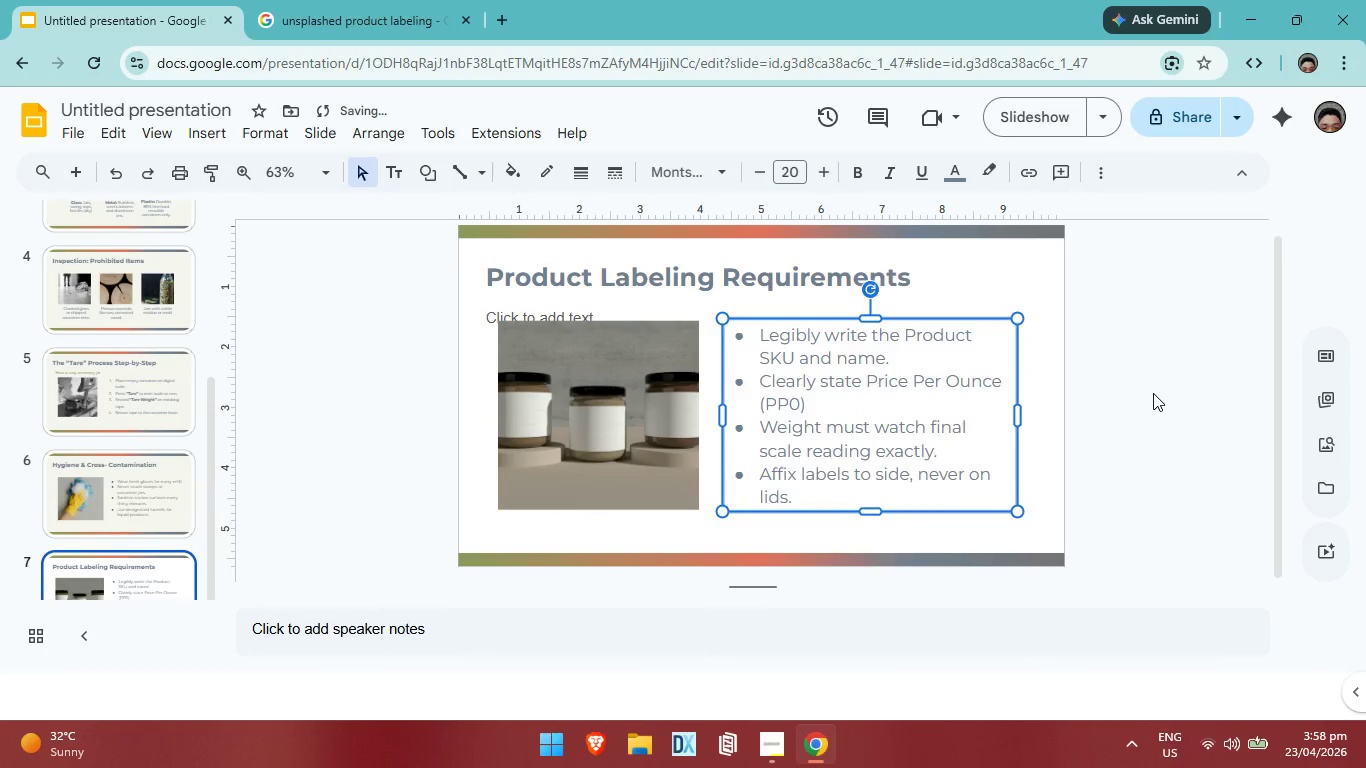 
left_click([1153, 393])
 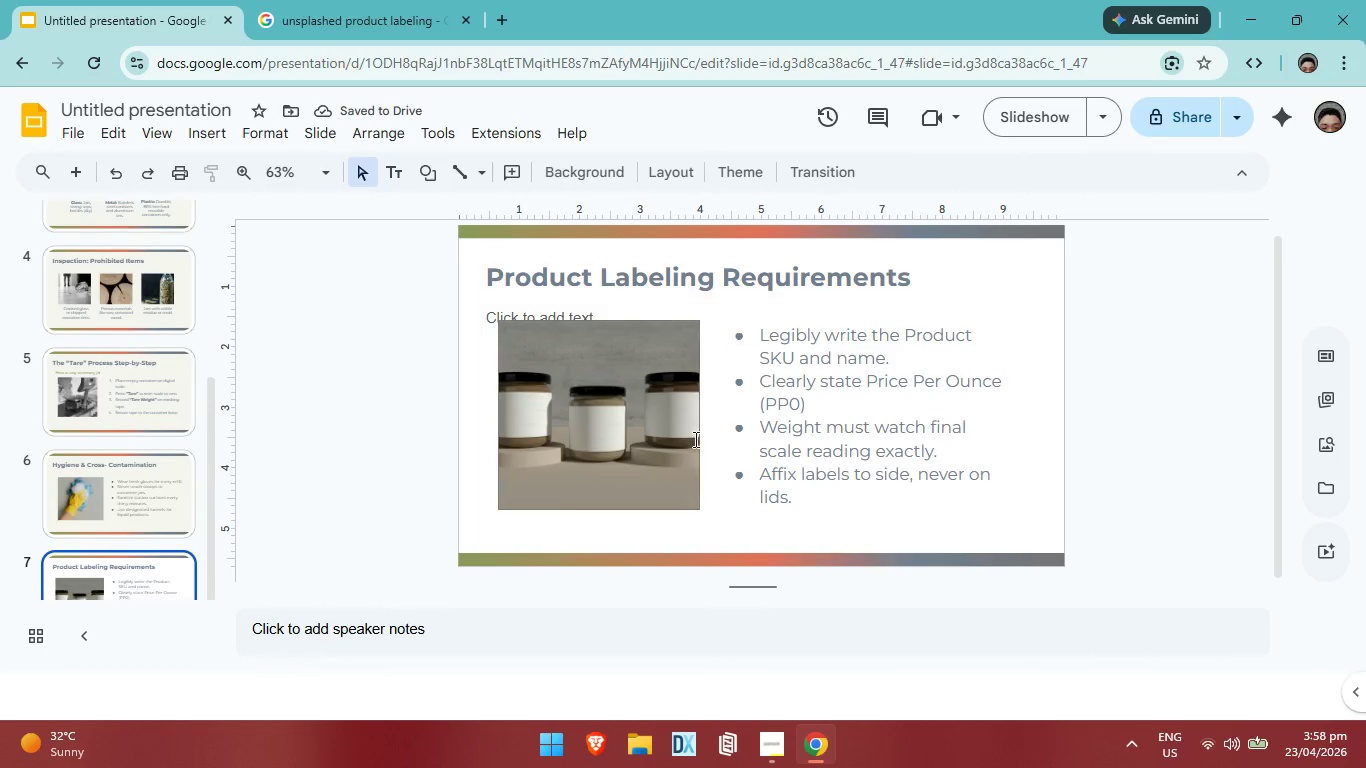 
wait(5.83)
 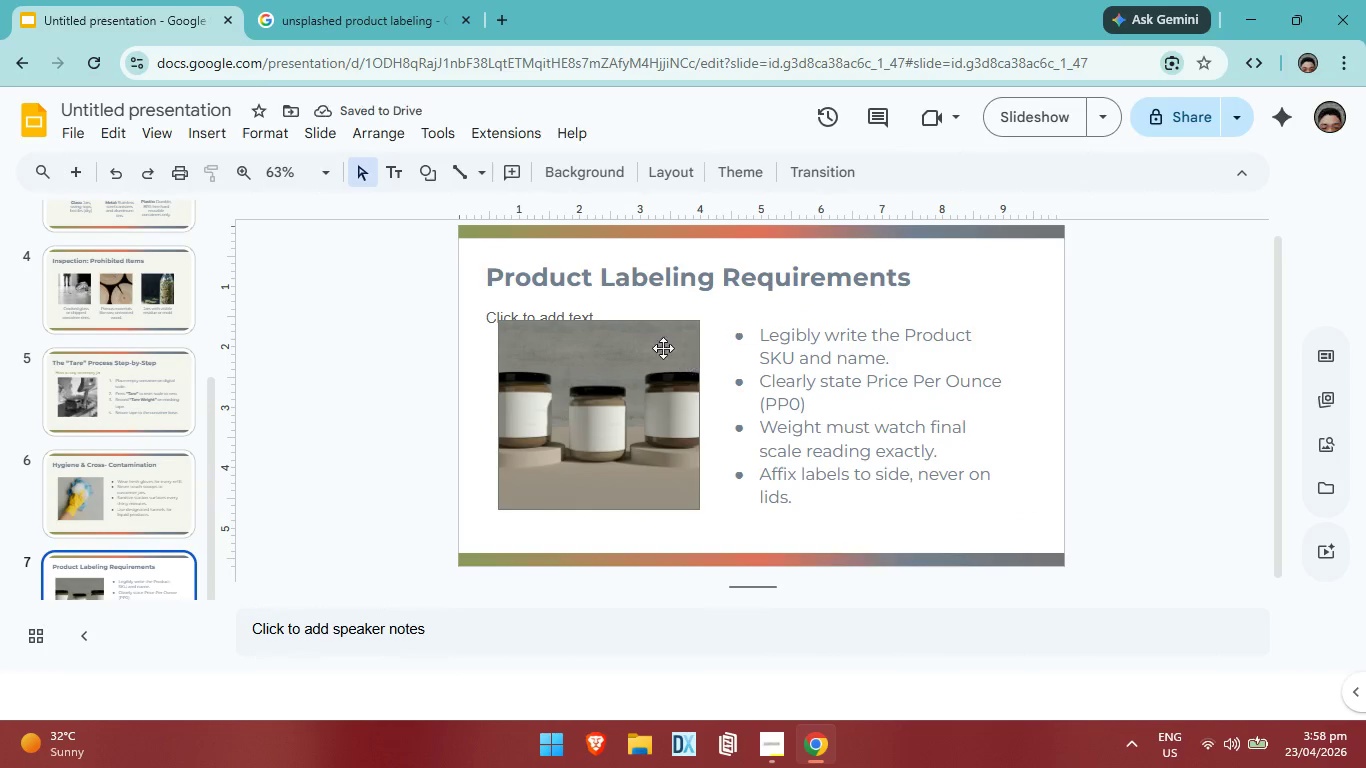 
left_click([591, 317])
 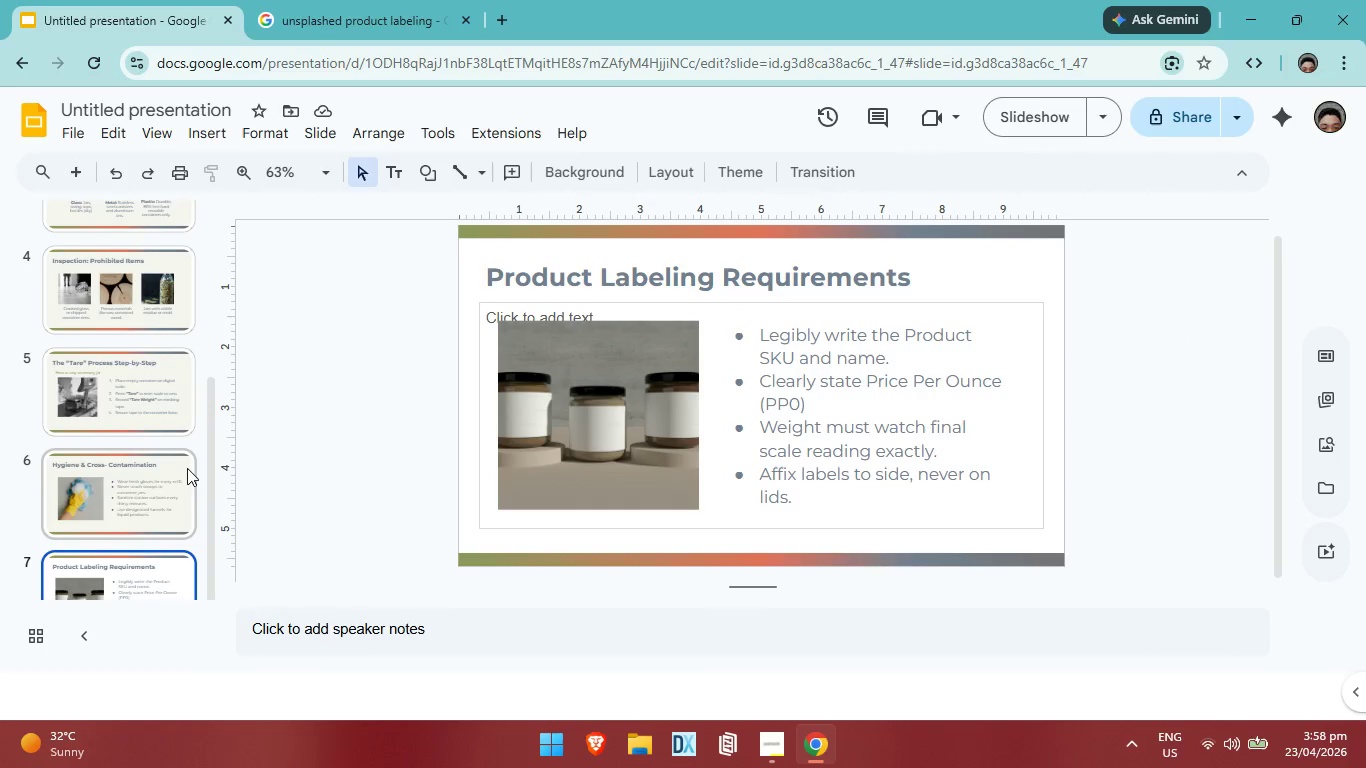 
scroll: coordinate [124, 512], scroll_direction: down, amount: 6.0
 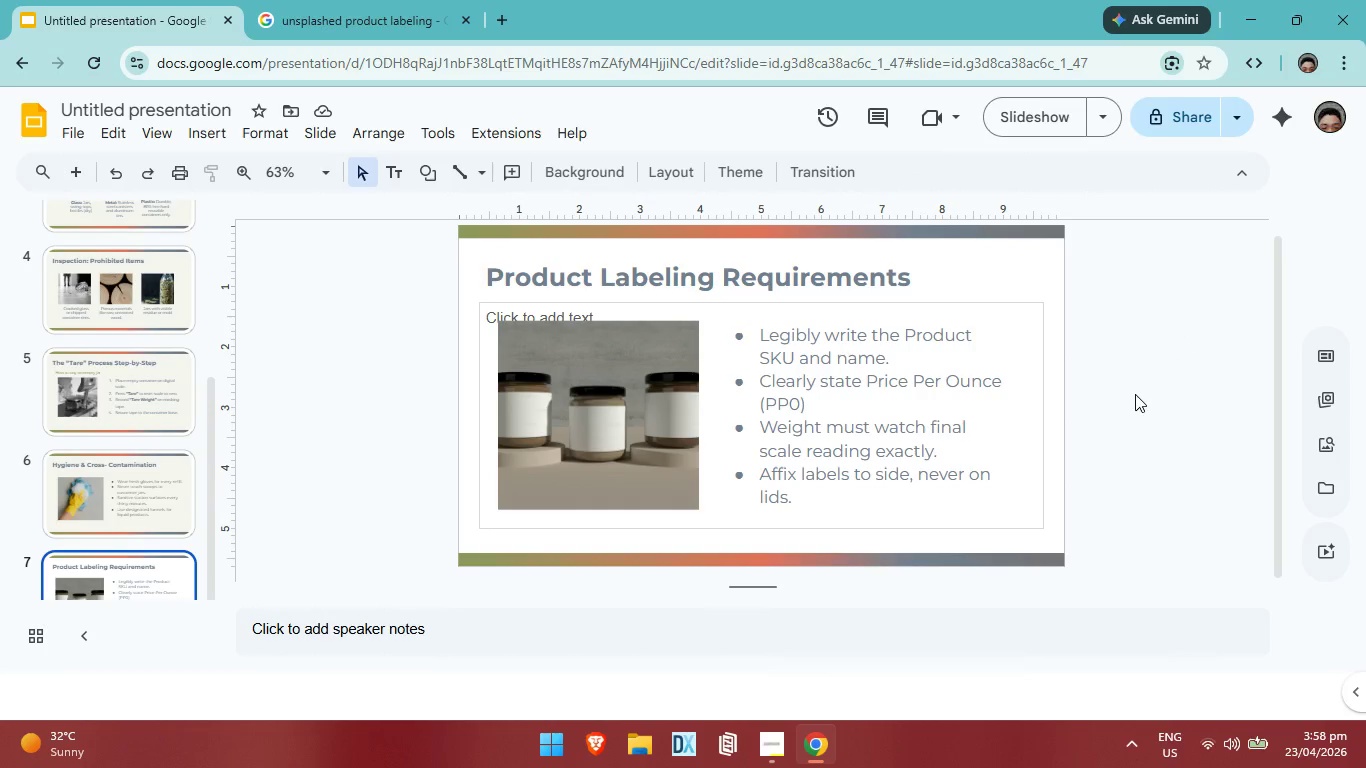 
left_click([918, 405])
 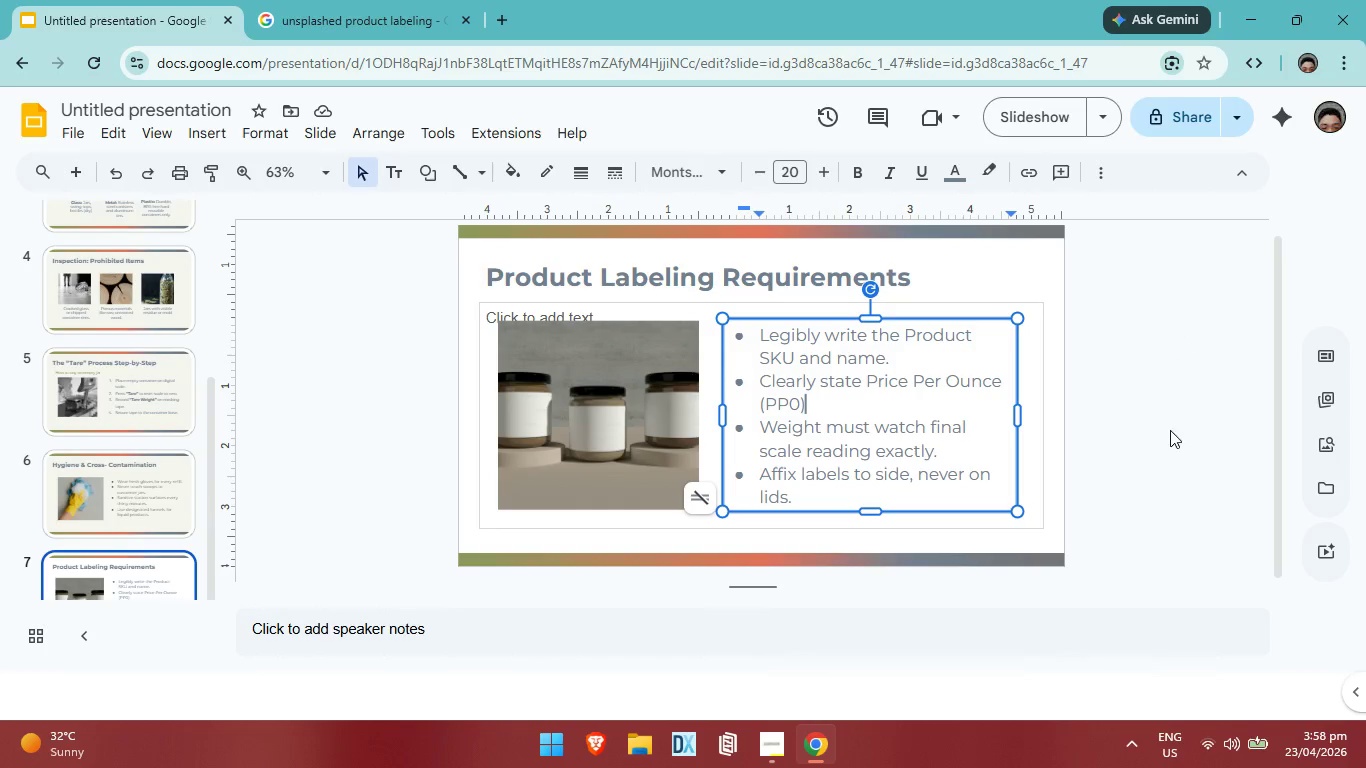 
left_click([1171, 429])
 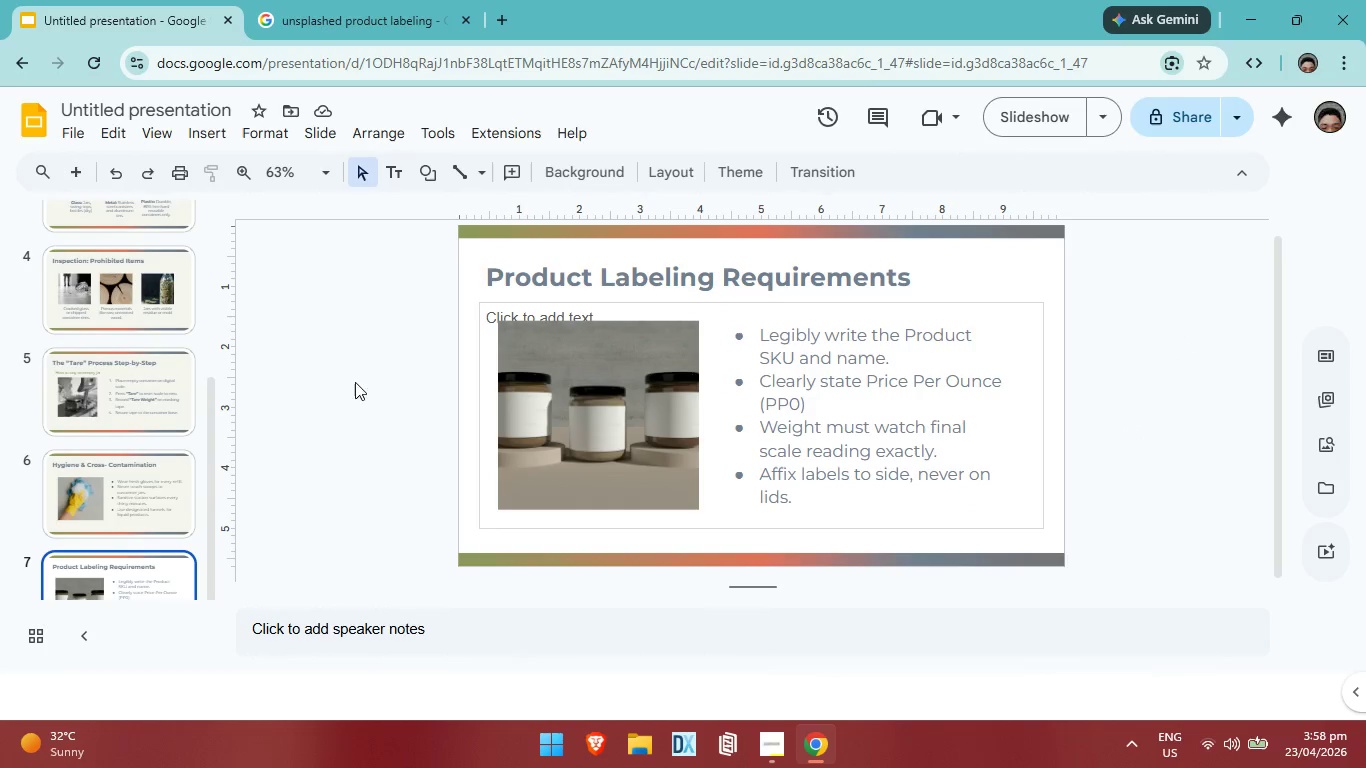 
scroll: coordinate [125, 472], scroll_direction: up, amount: 3.0
 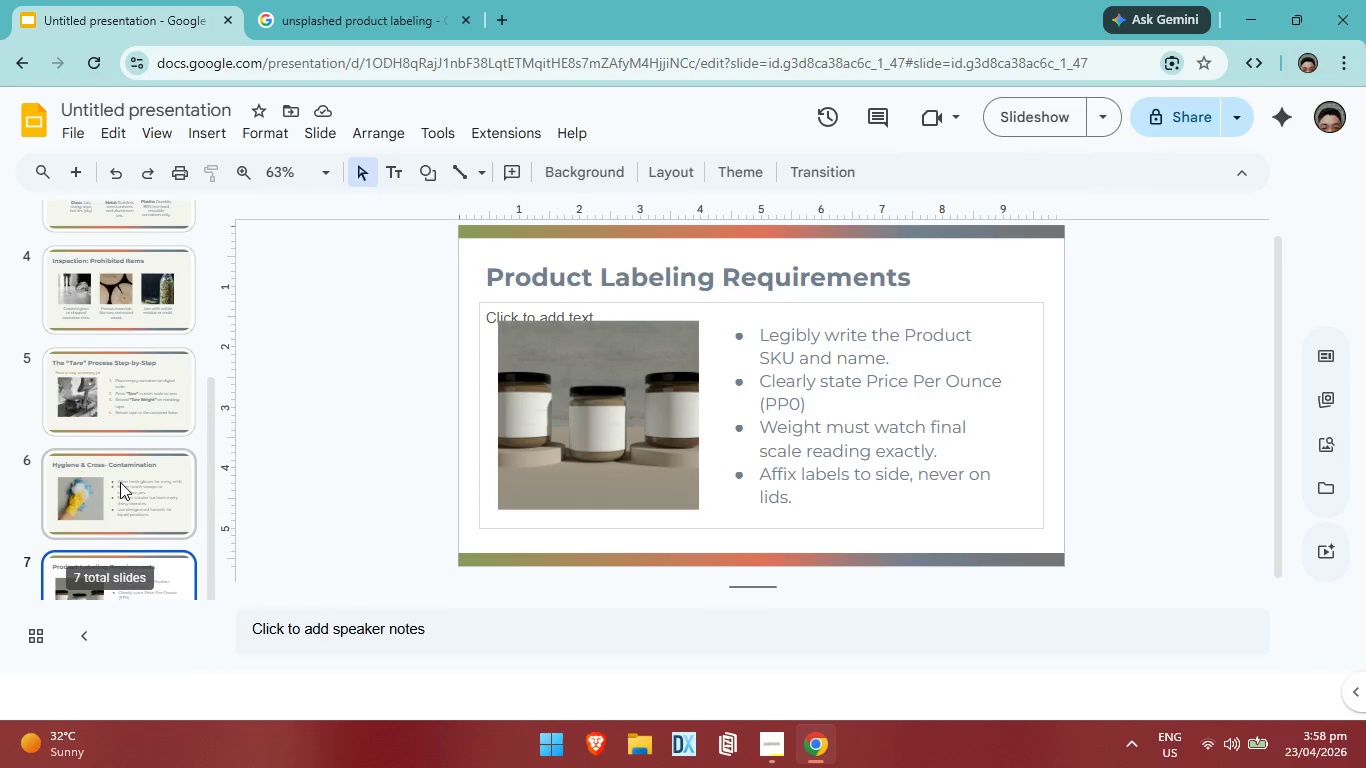 
scroll: coordinate [120, 482], scroll_direction: down, amount: 4.0
 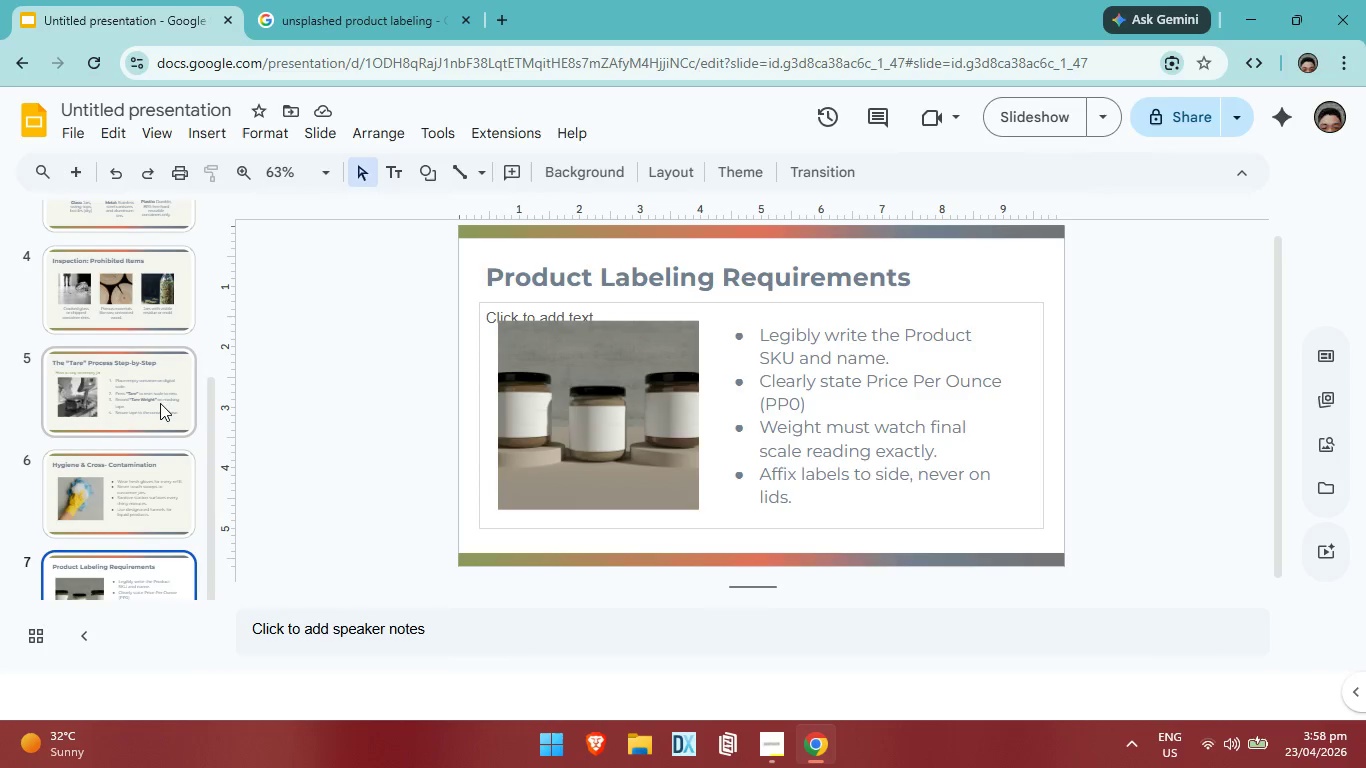 
left_click([160, 403])
 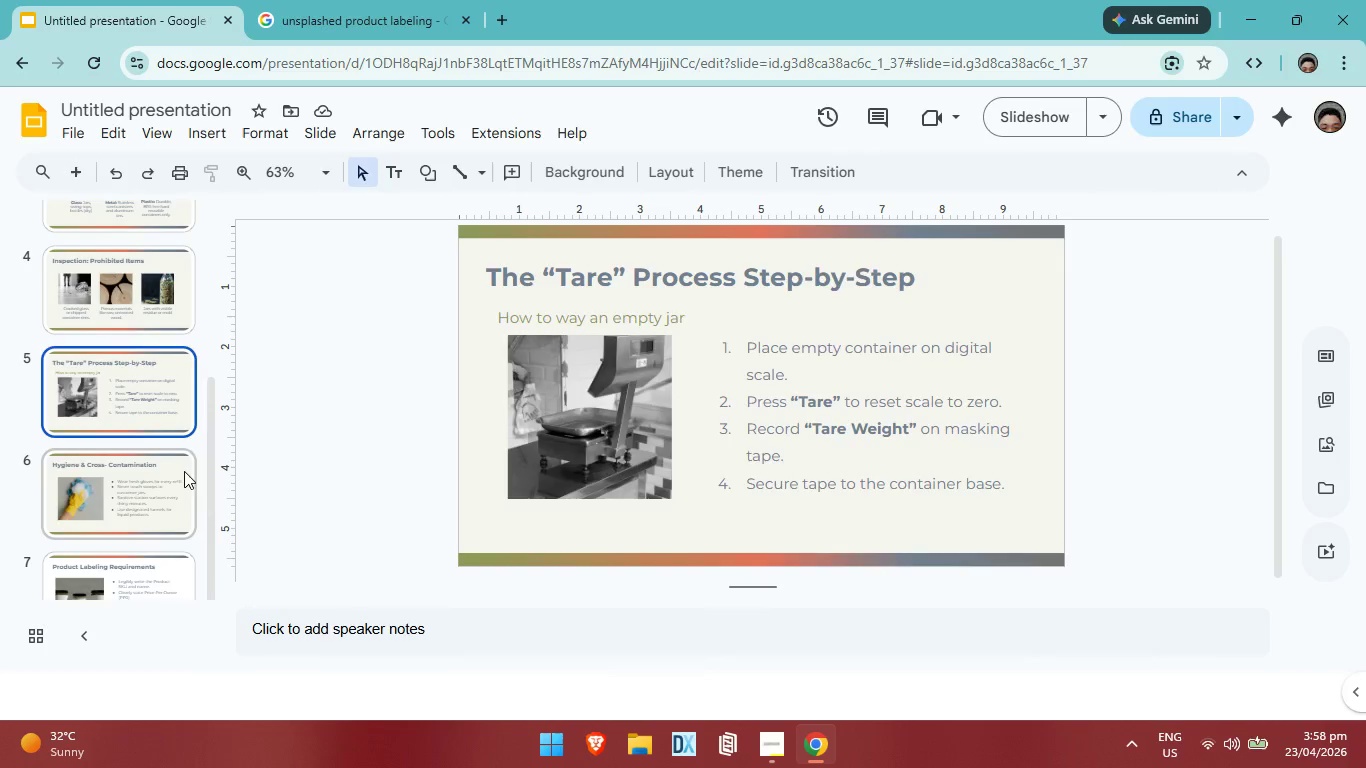 
left_click([184, 471])
 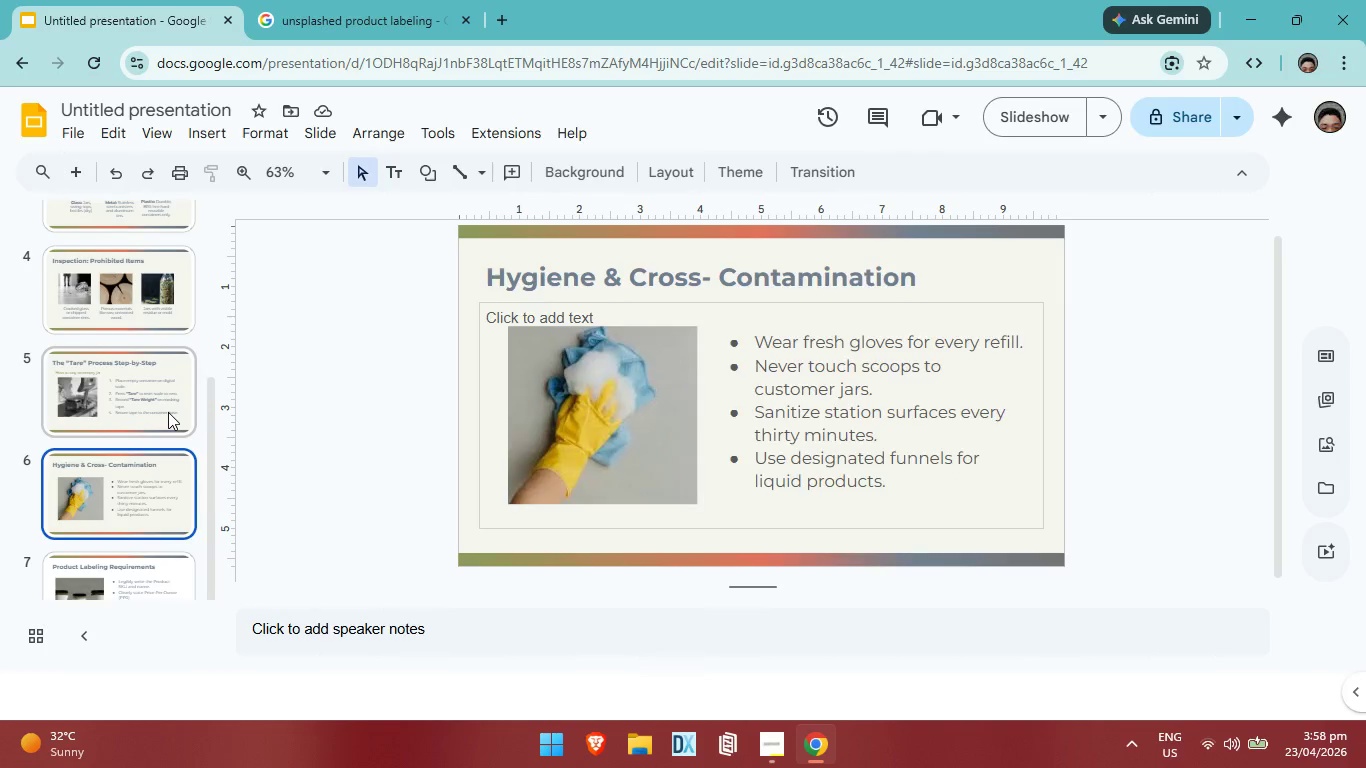 
left_click([168, 412])
 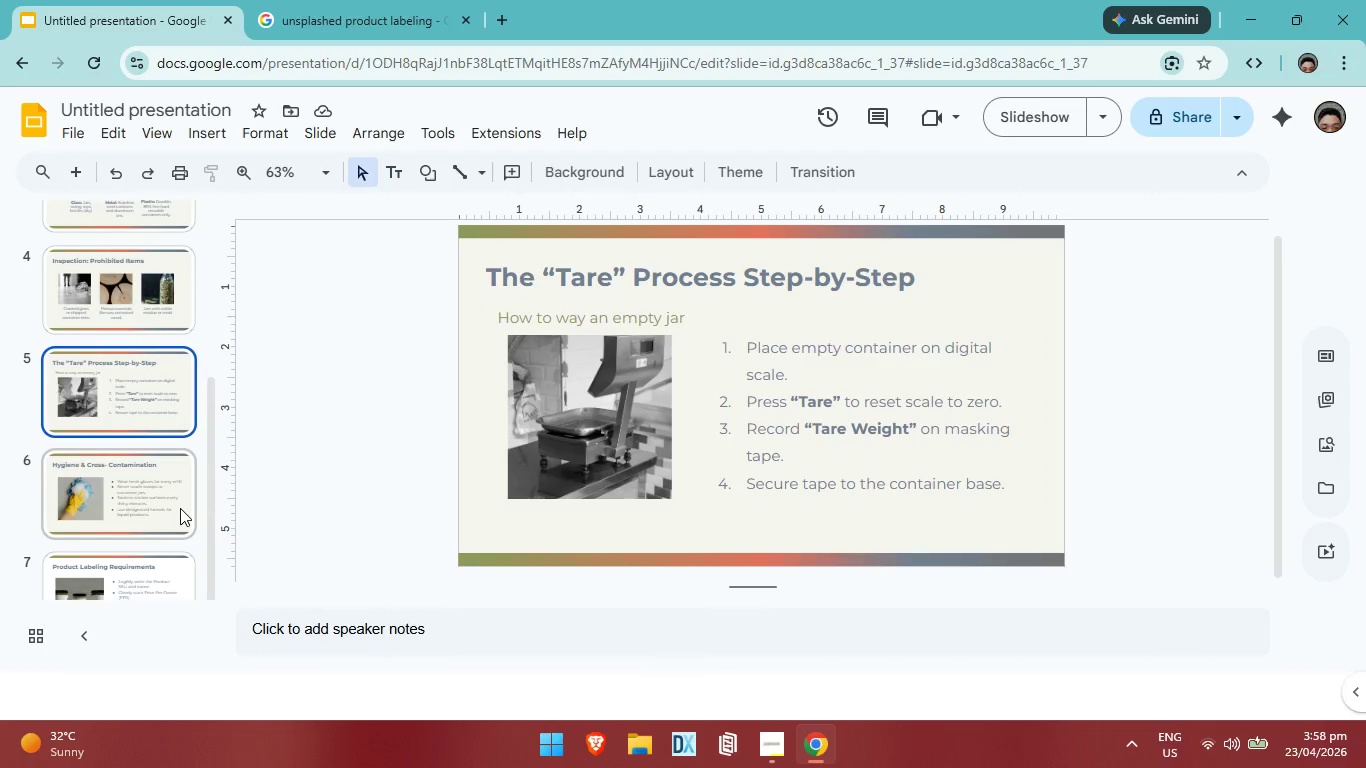 
left_click([180, 508])
 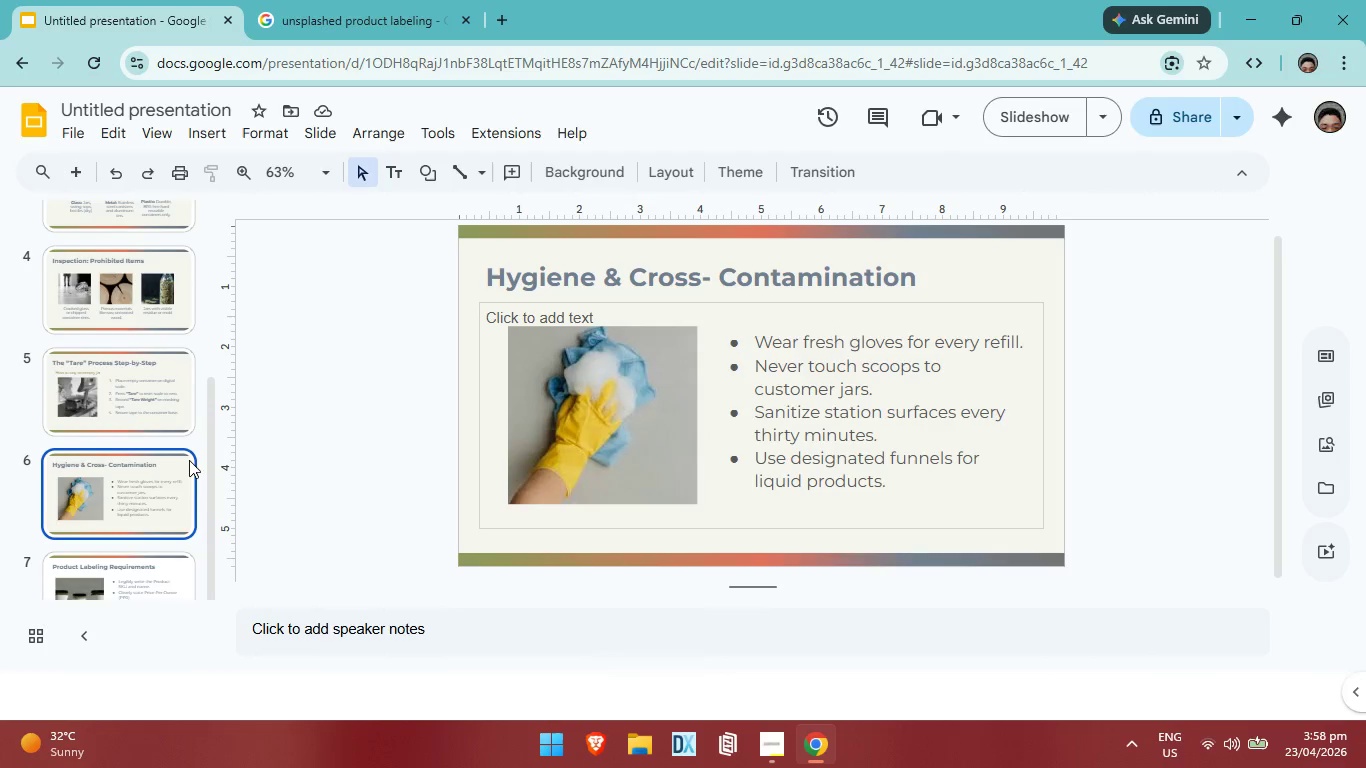 
scroll: coordinate [189, 461], scroll_direction: down, amount: 3.0
 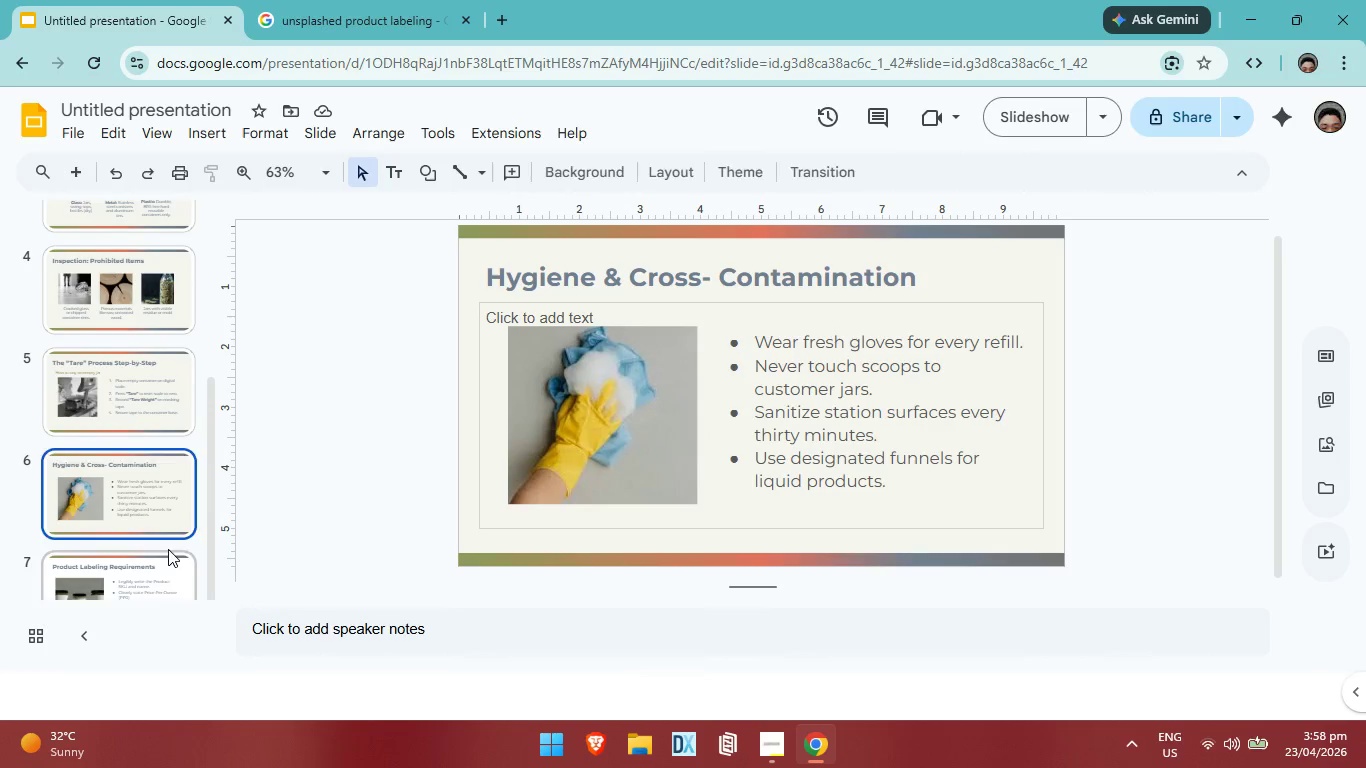 
left_click([168, 549])
 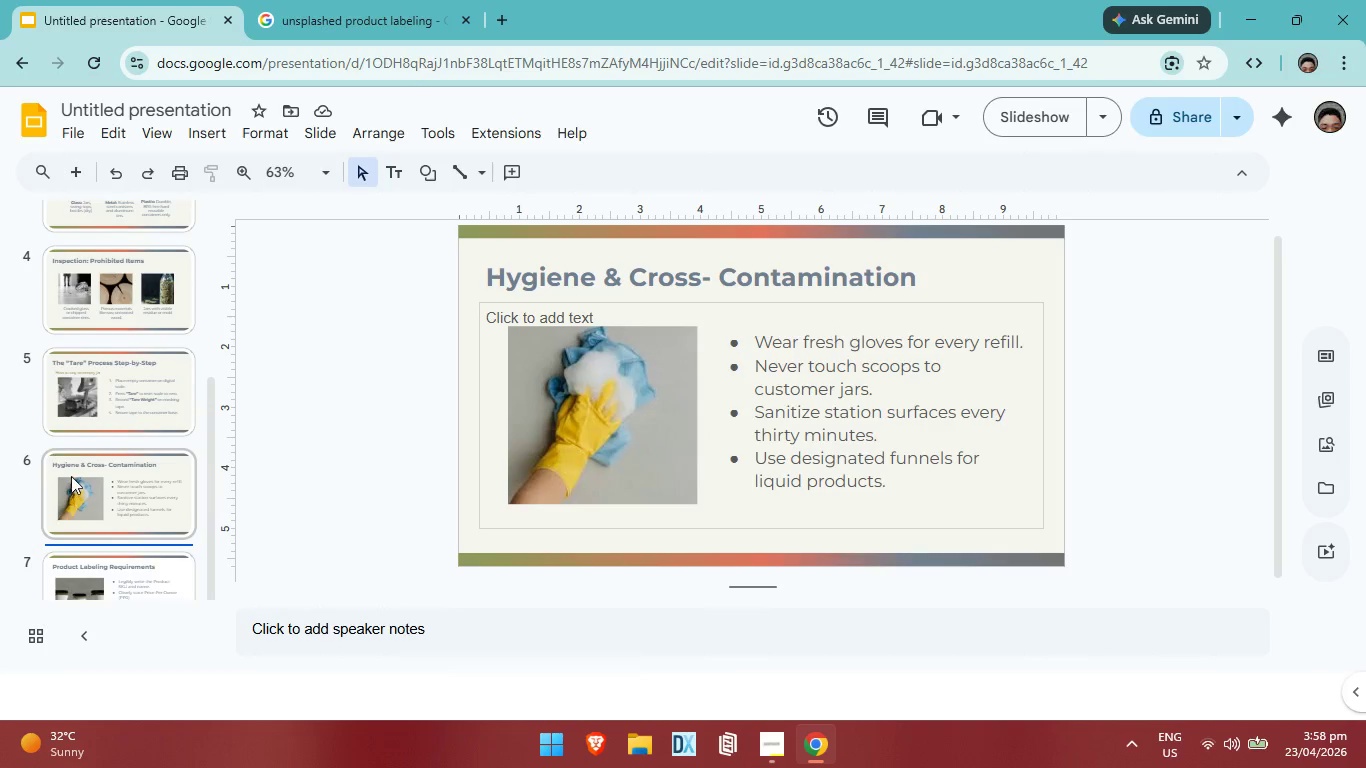 
left_click([74, 476])
 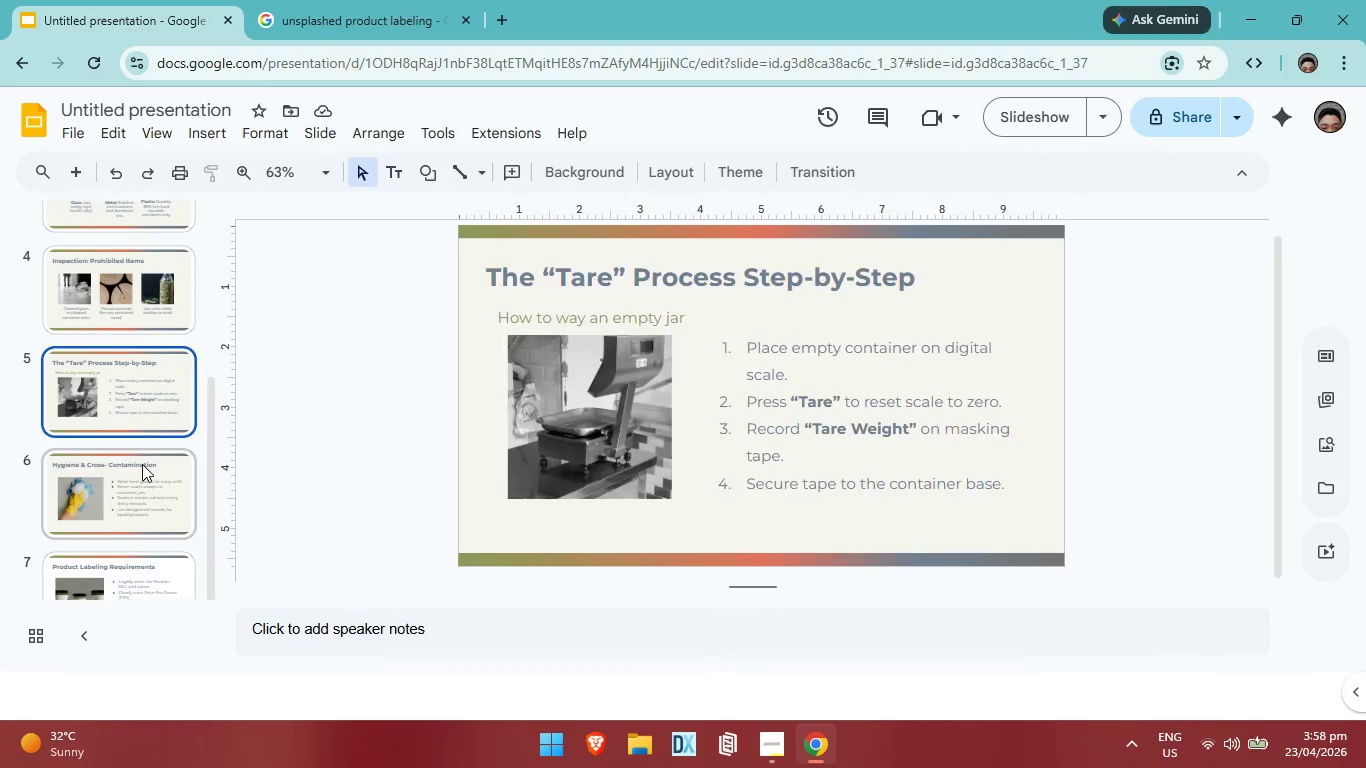 
double_click([142, 464])
 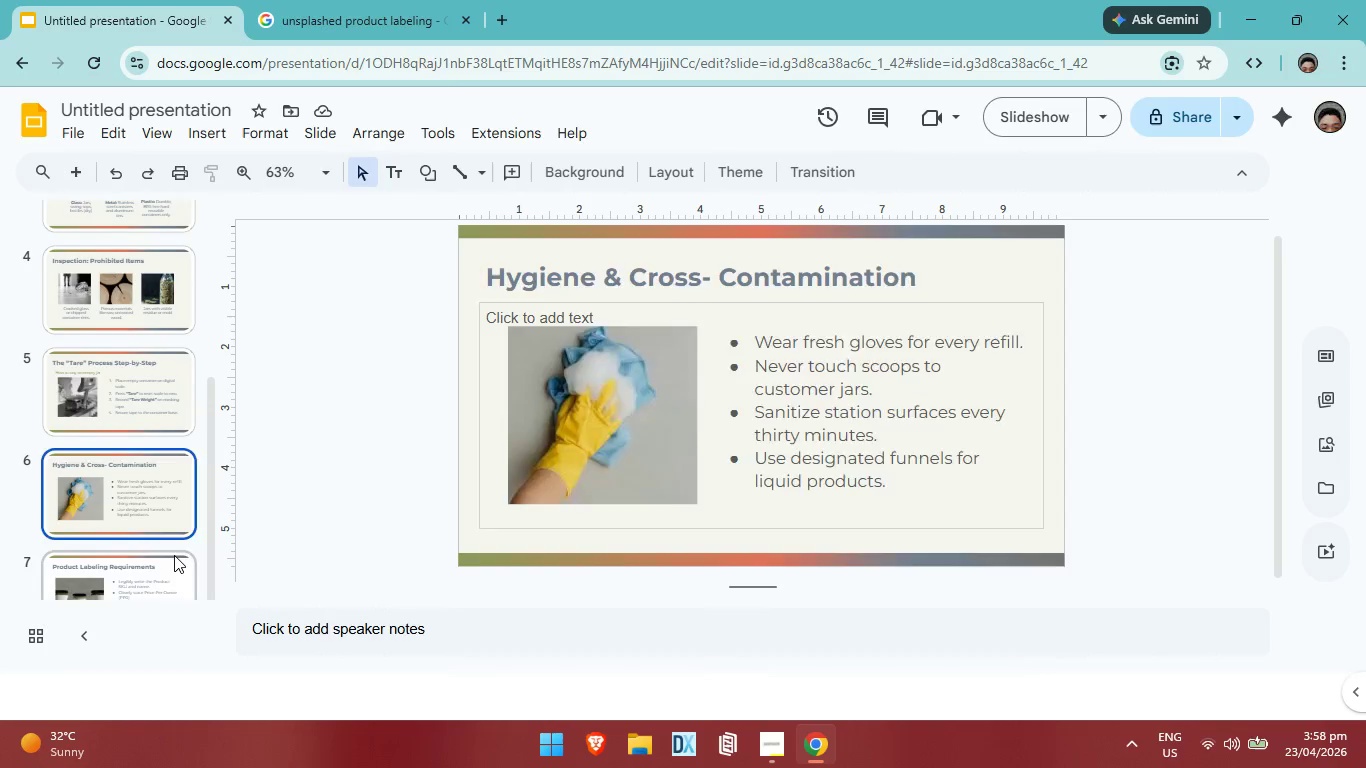 
left_click([174, 555])
 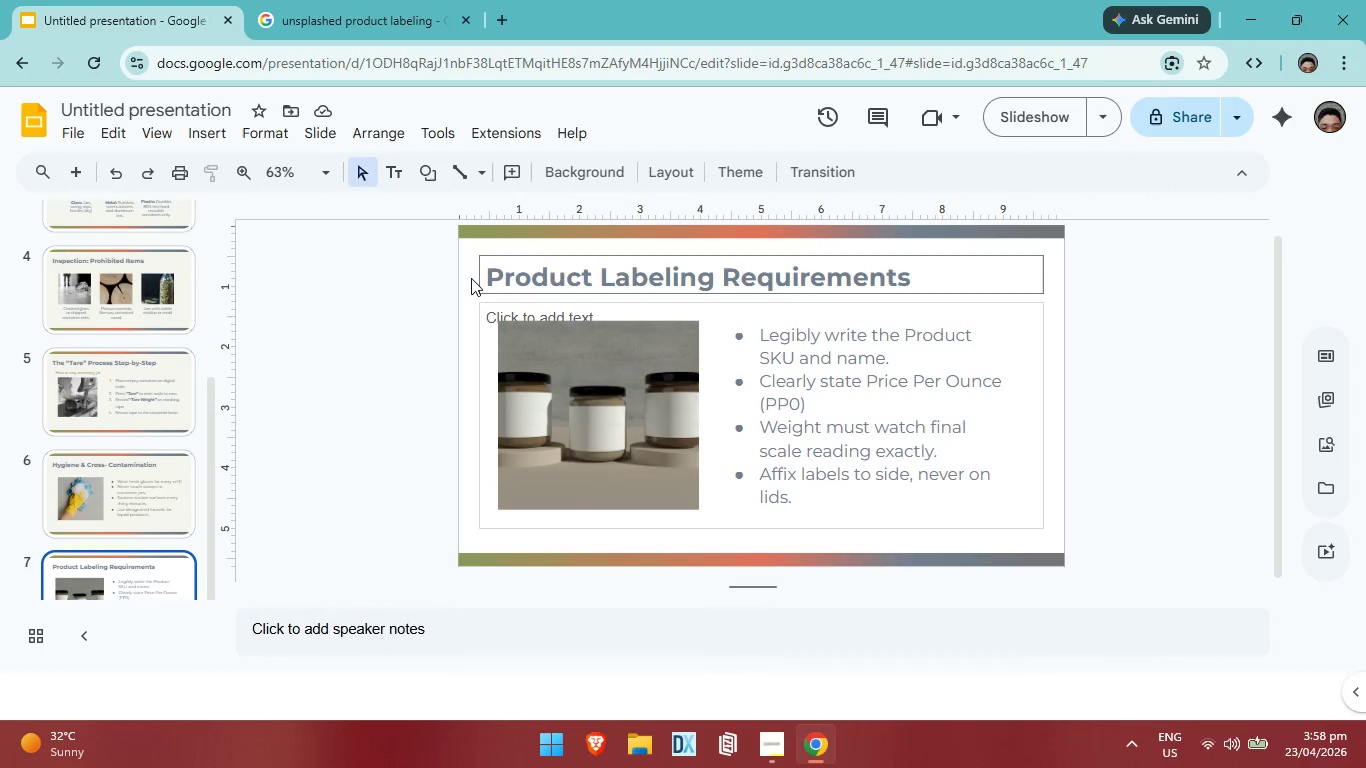 
left_click([468, 276])
 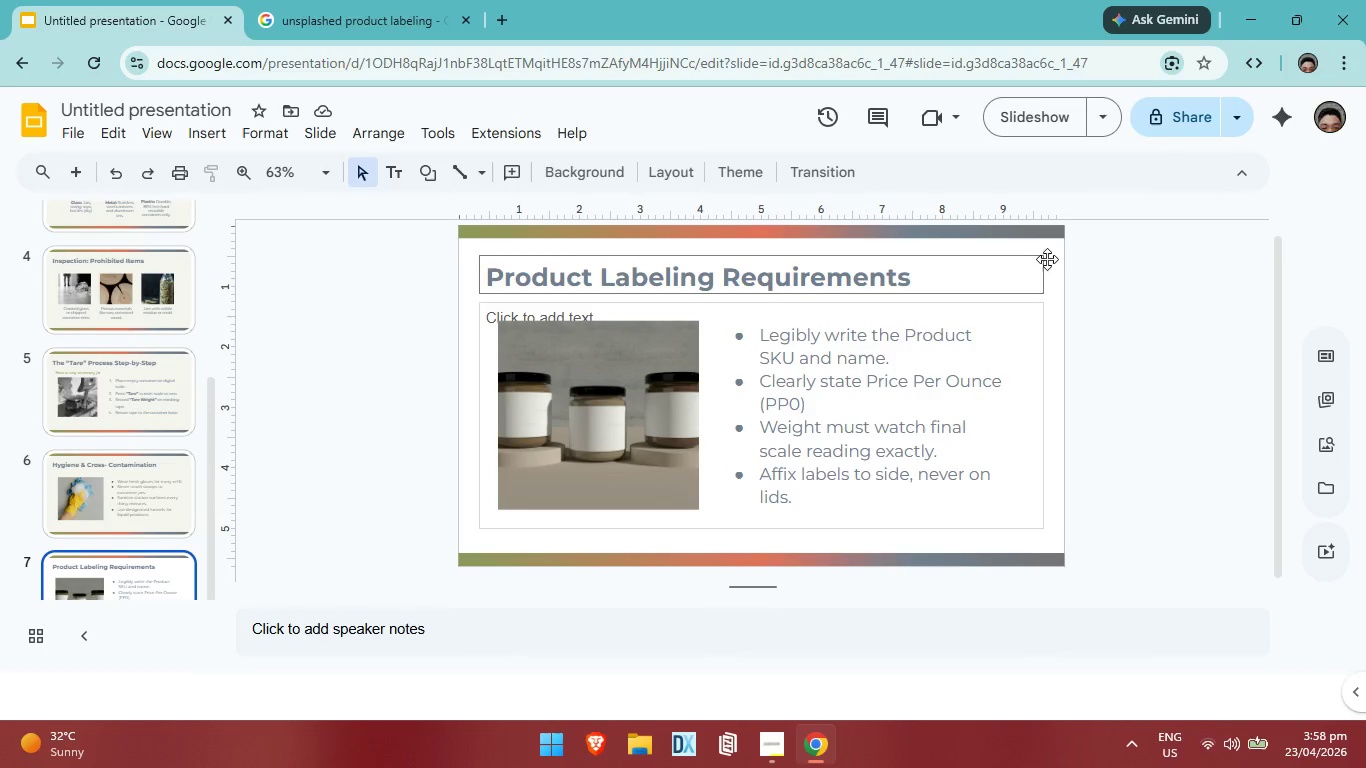 
left_click([1057, 257])
 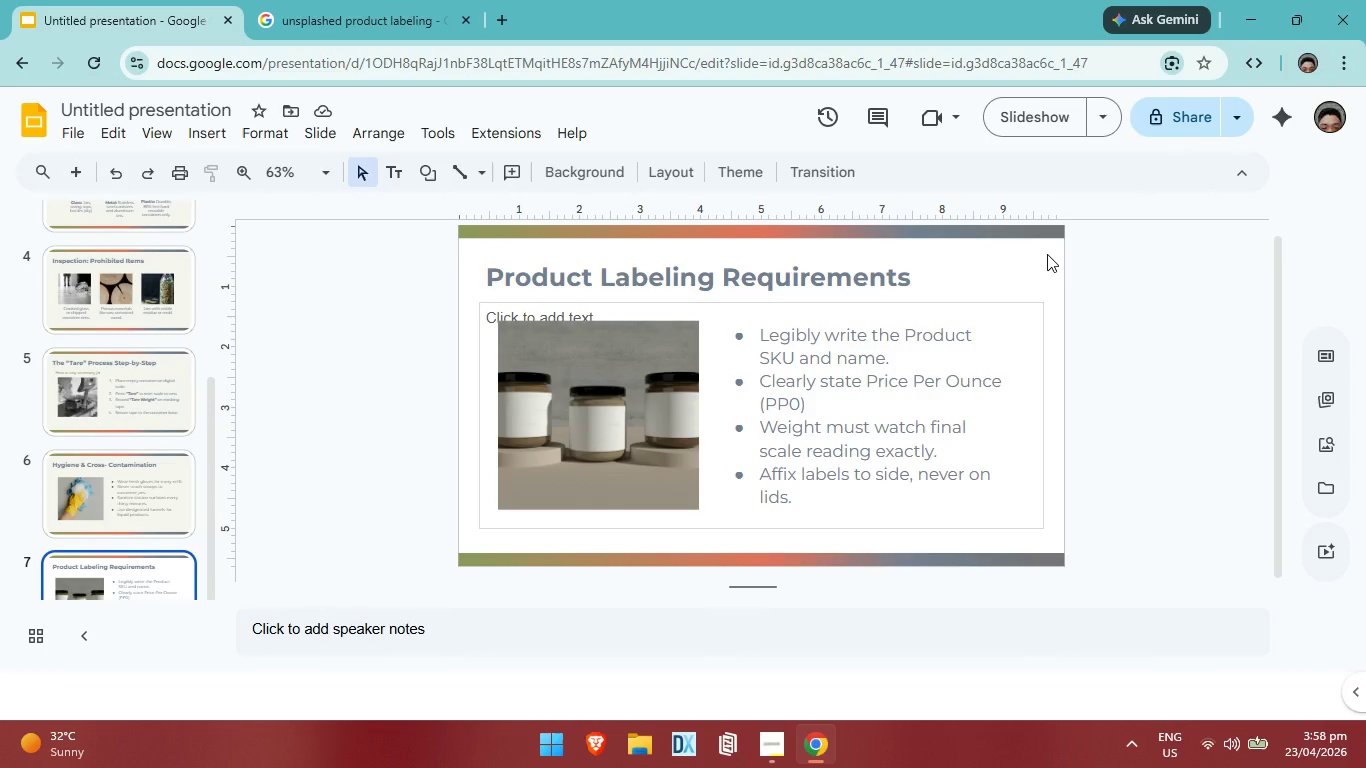 
right_click([1047, 254])
 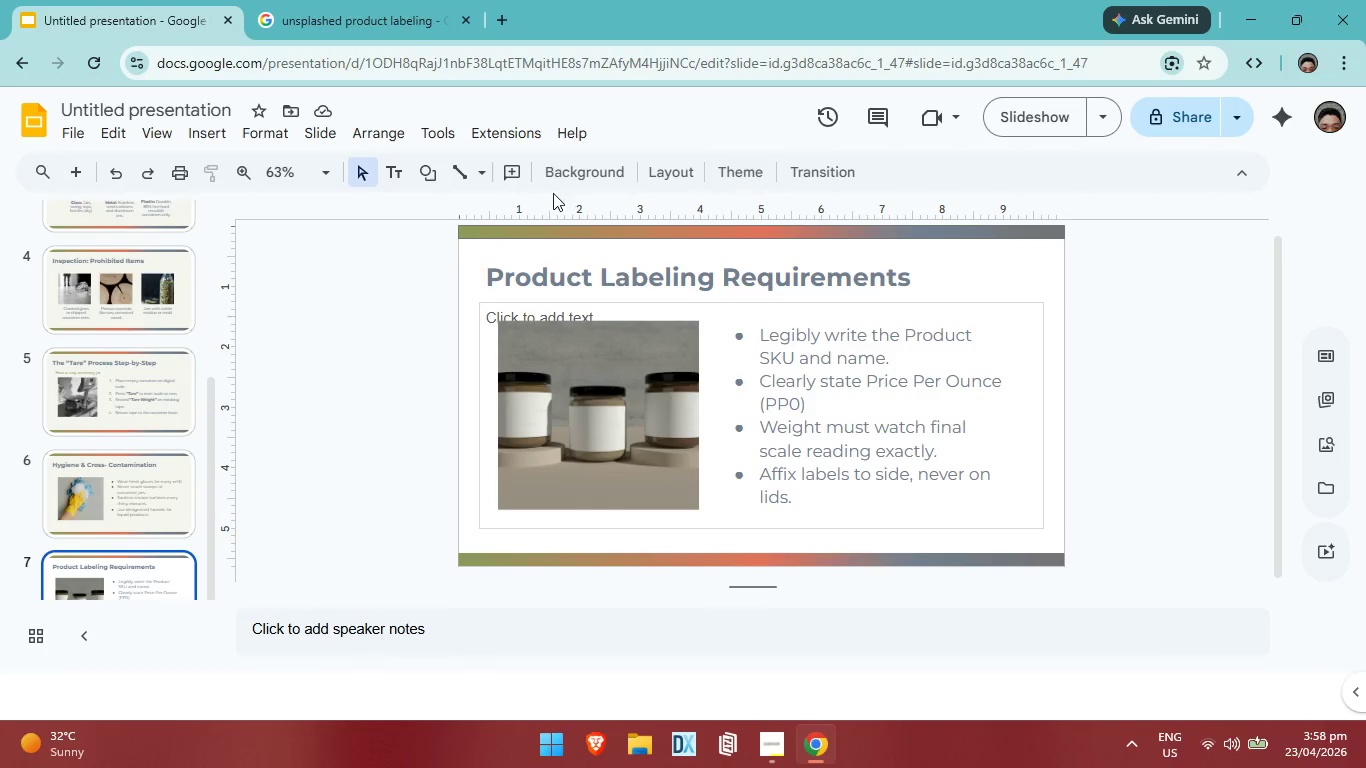 
left_click([605, 170])
 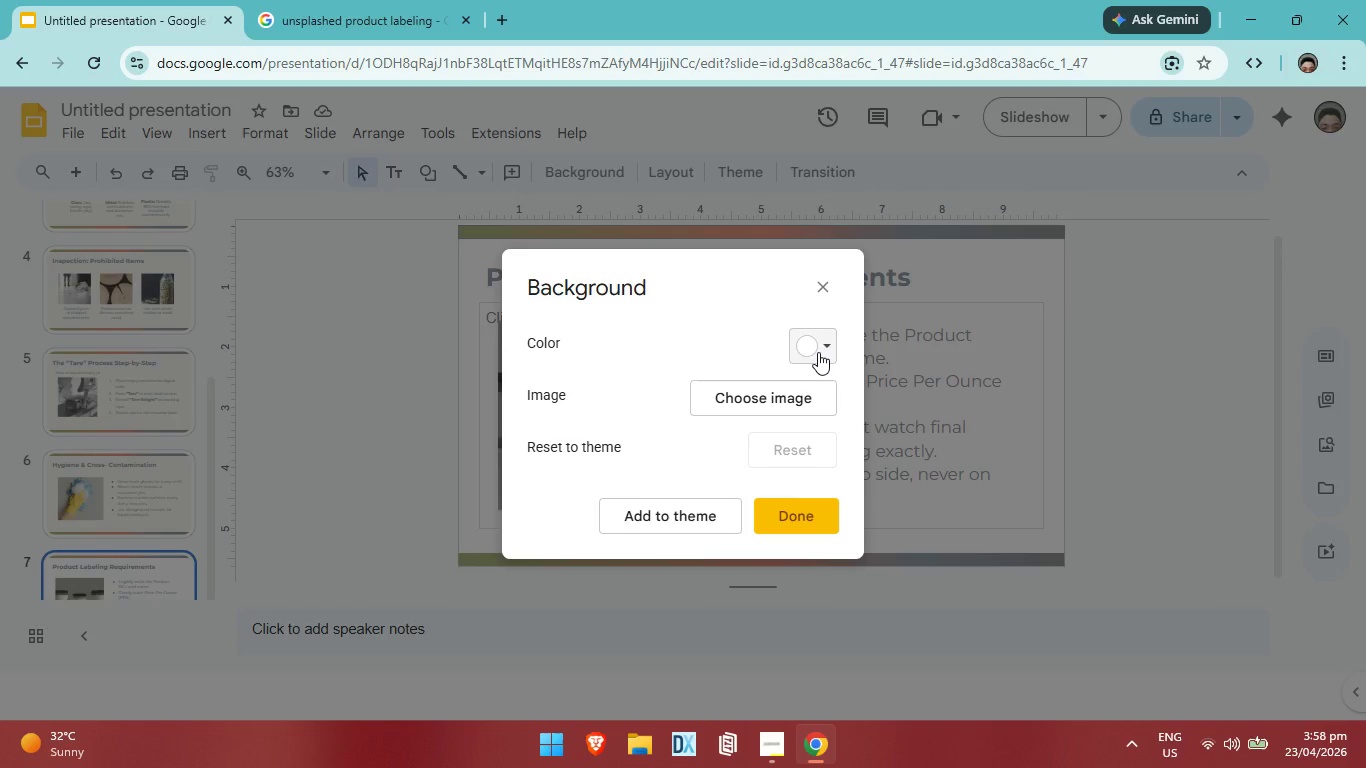 
left_click([818, 352])
 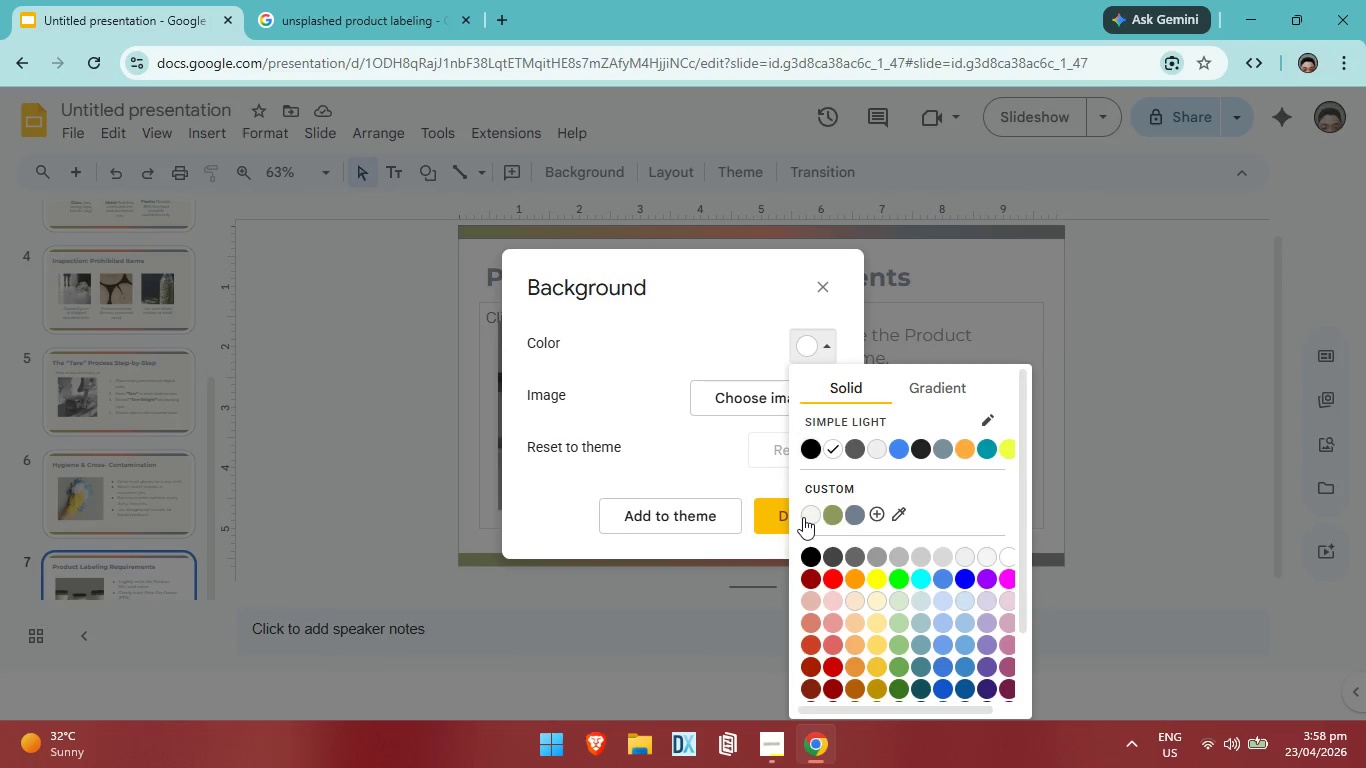 
left_click([803, 517])
 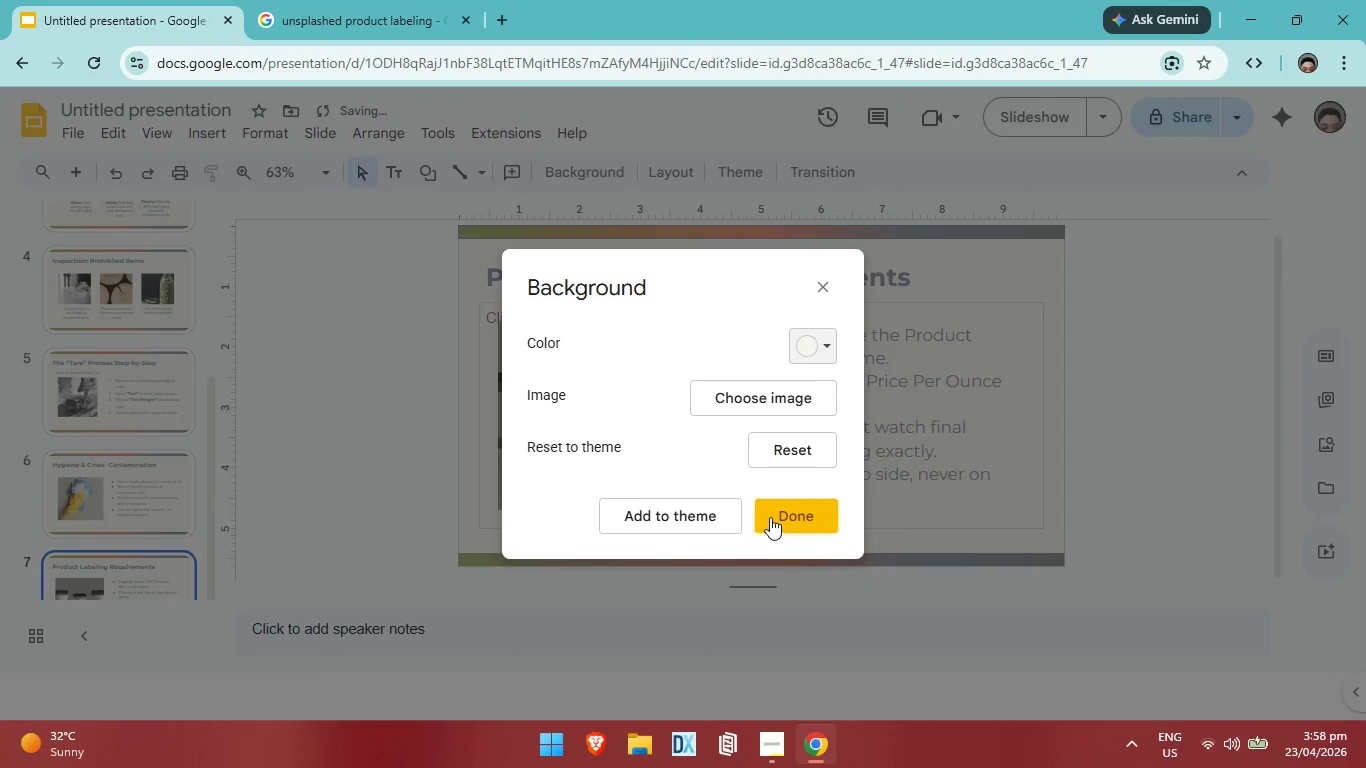 
left_click([771, 516])
 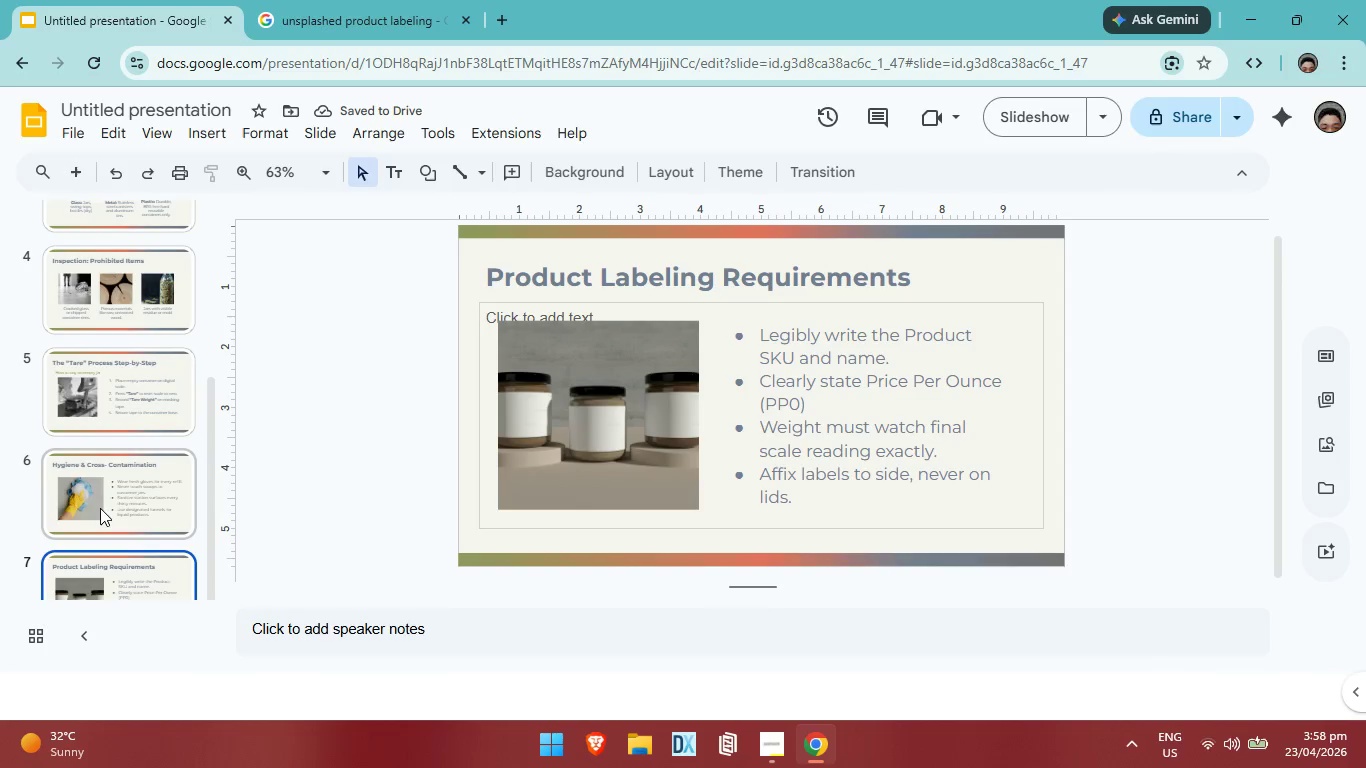 
scroll: coordinate [100, 516], scroll_direction: down, amount: 9.0
 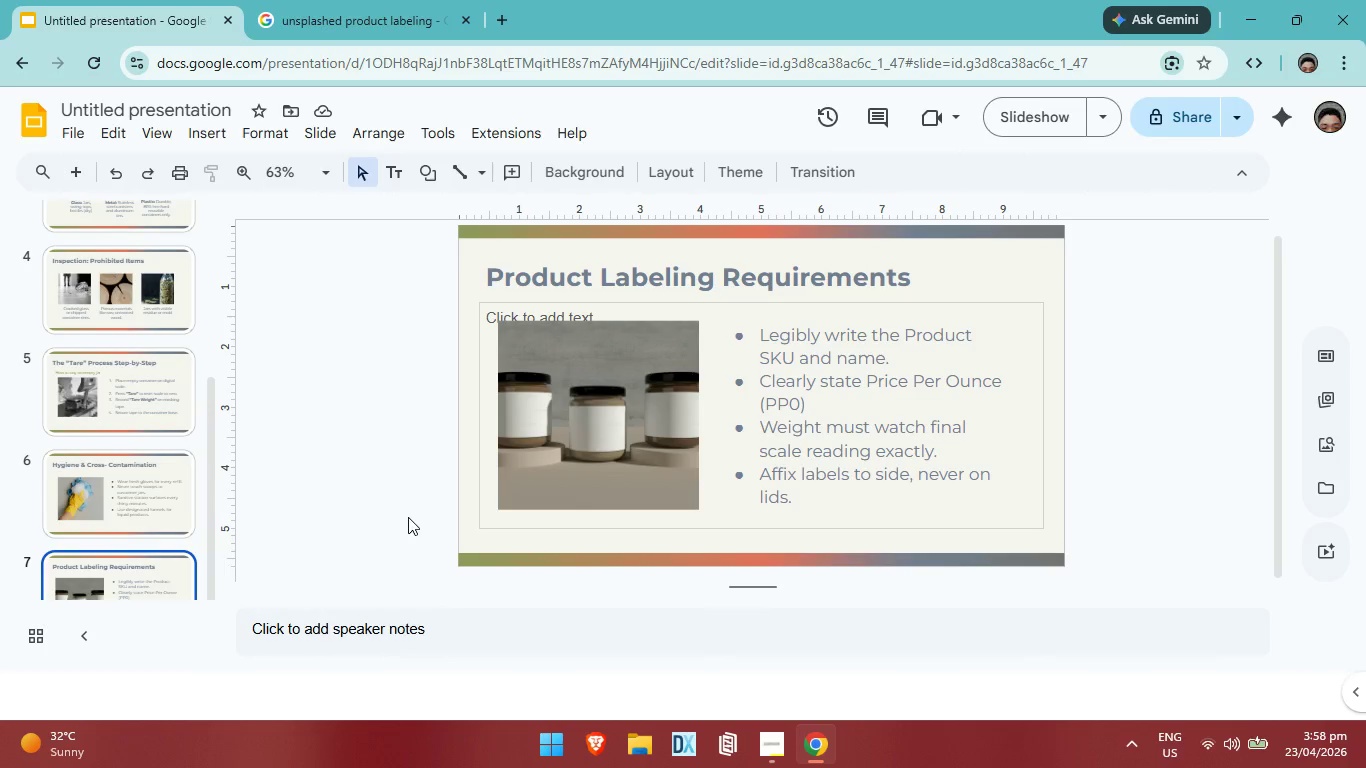 
left_click([1121, 417])
 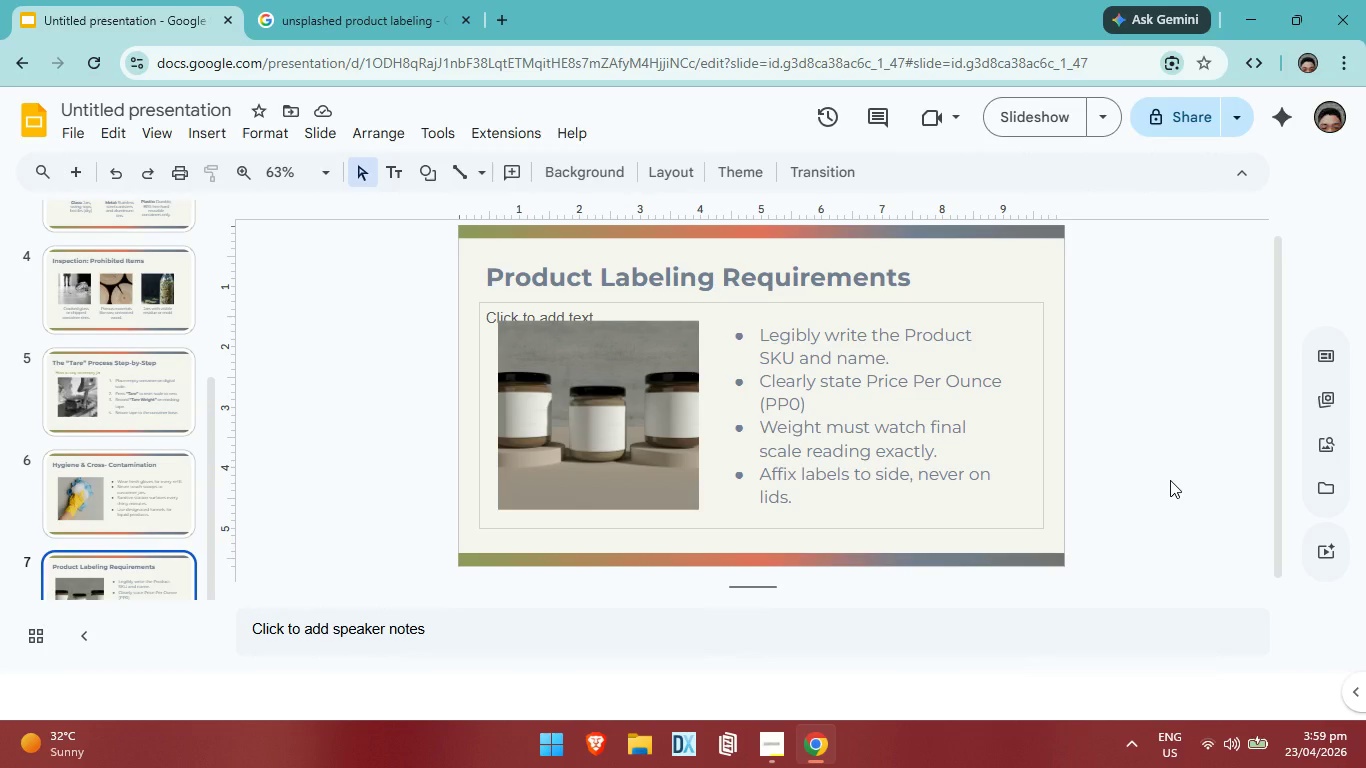 
wait(7.83)
 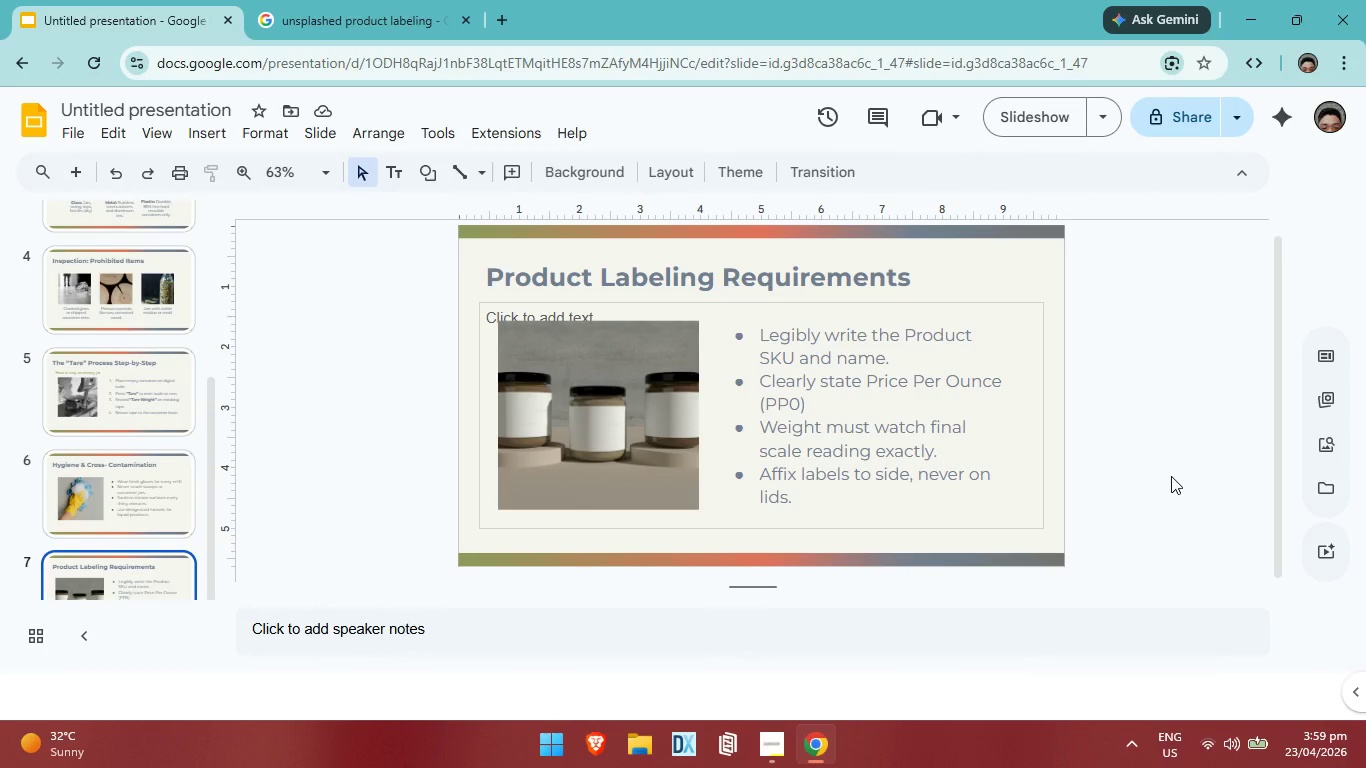 
scroll: coordinate [128, 518], scroll_direction: down, amount: 9.0
 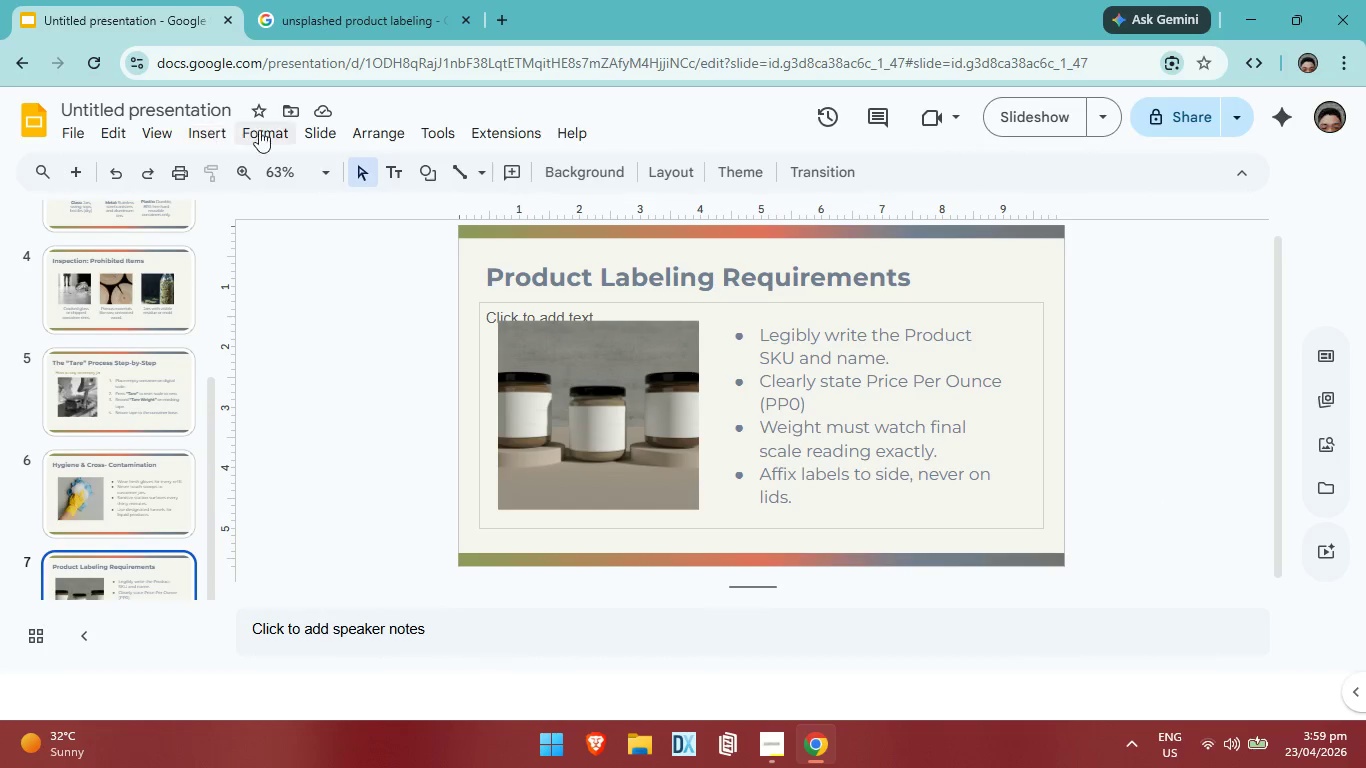 
left_click([284, 130])
 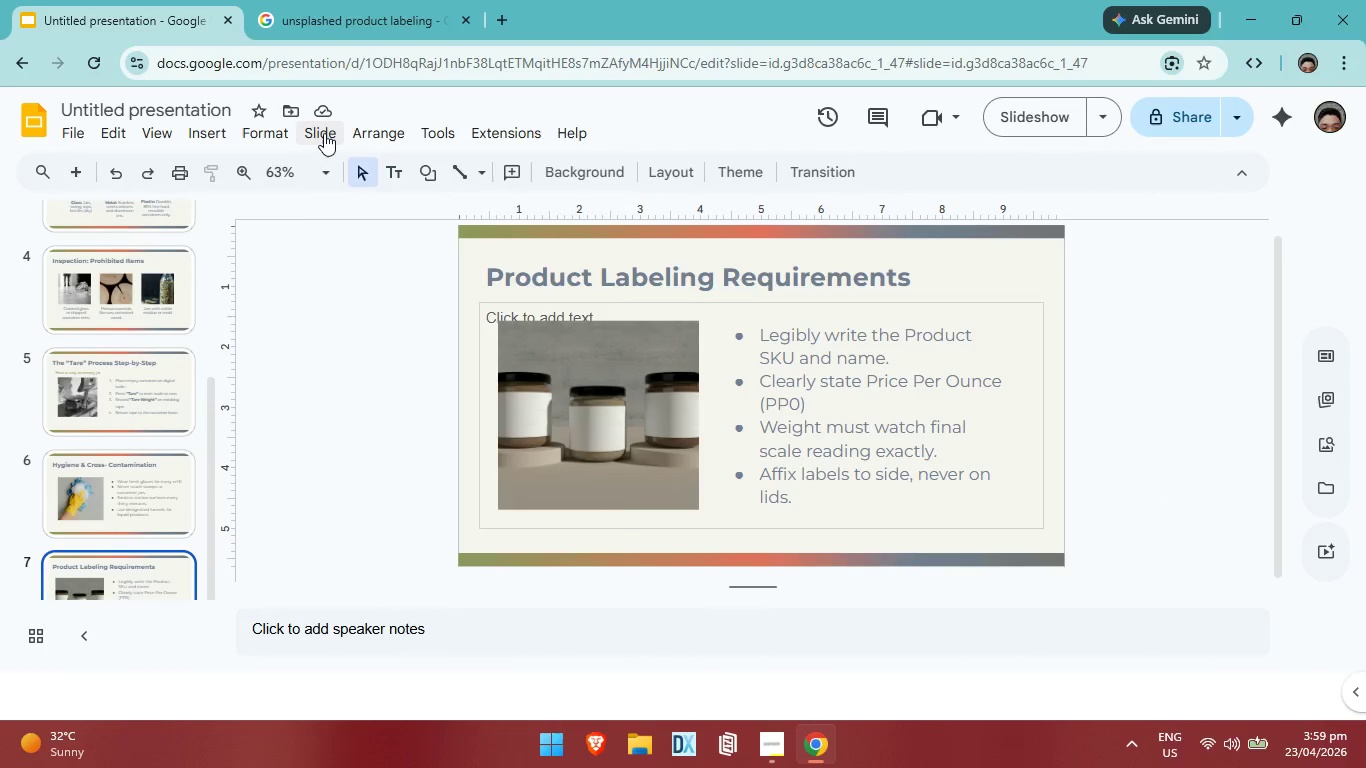 
left_click([324, 133])
 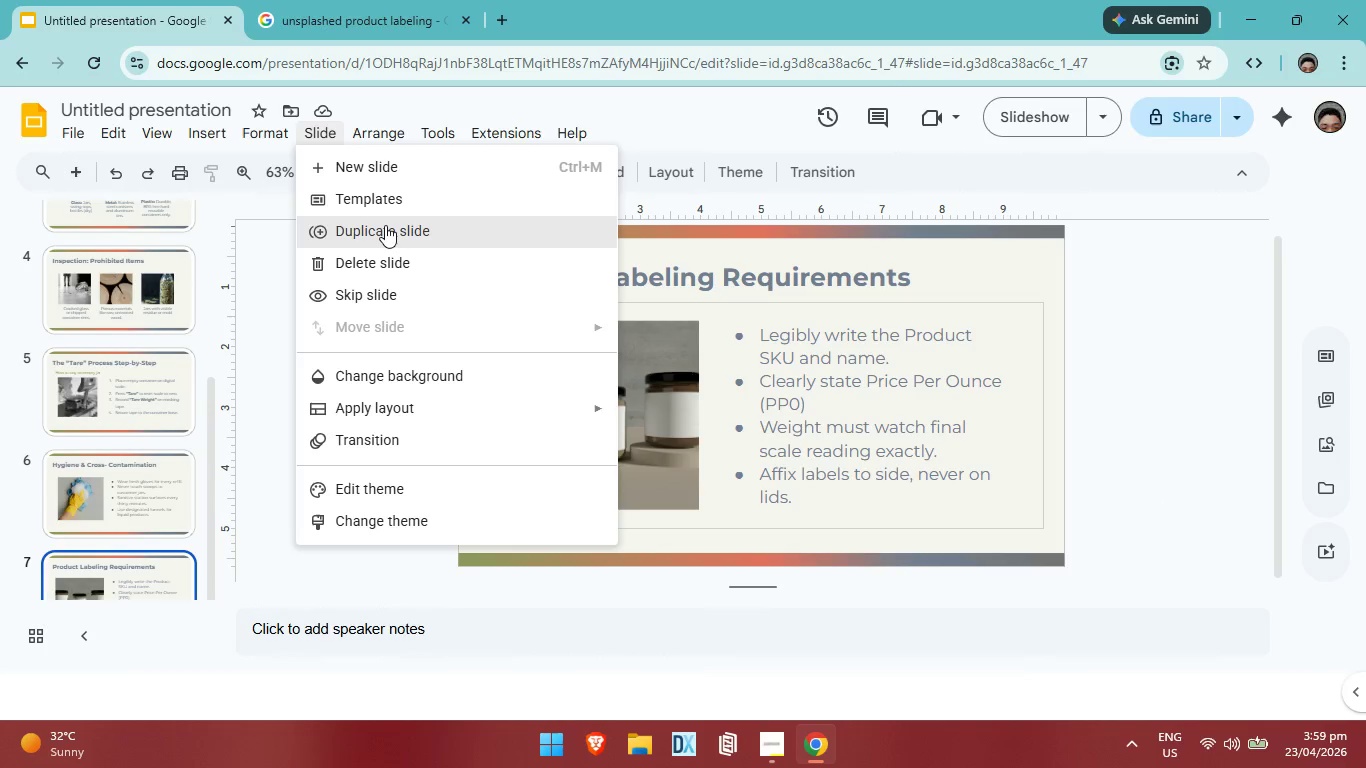 
left_click([385, 225])
 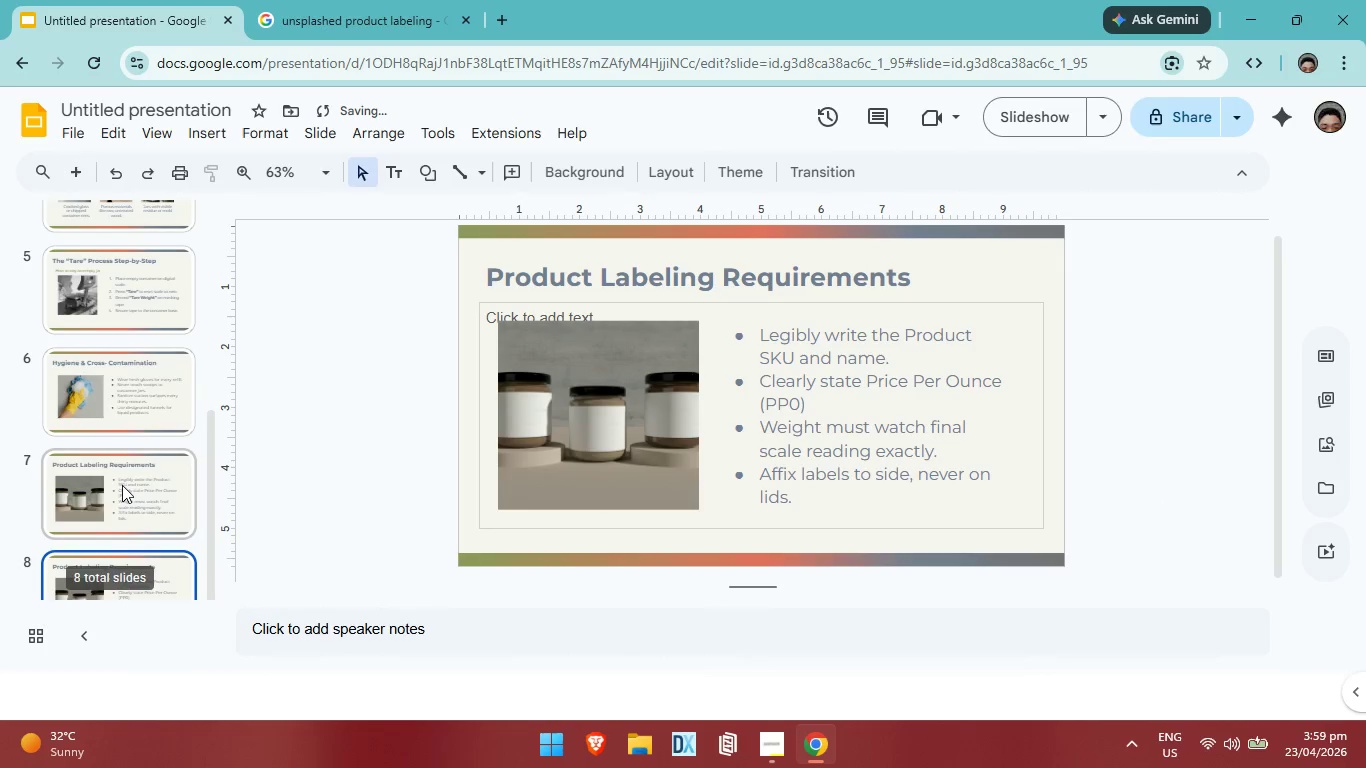 
scroll: coordinate [120, 489], scroll_direction: down, amount: 4.0
 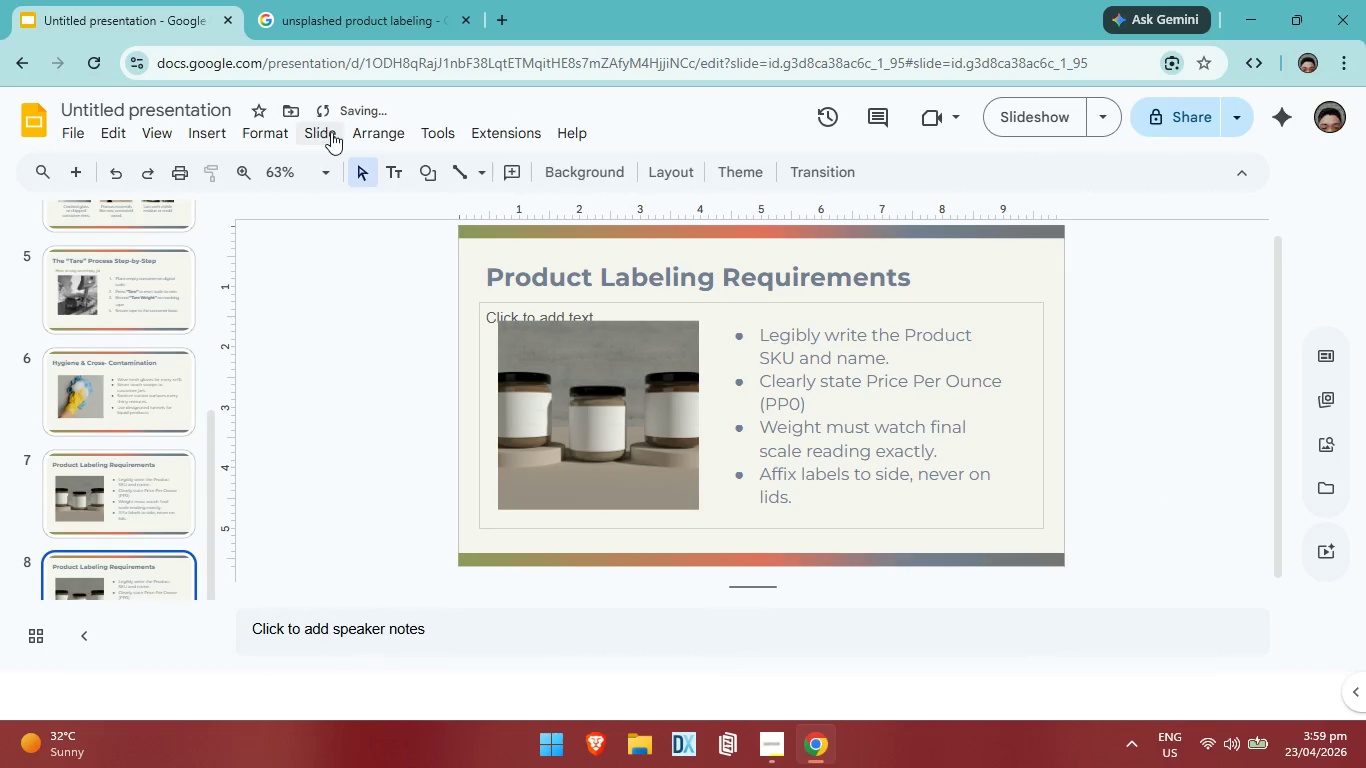 
left_click([331, 132])
 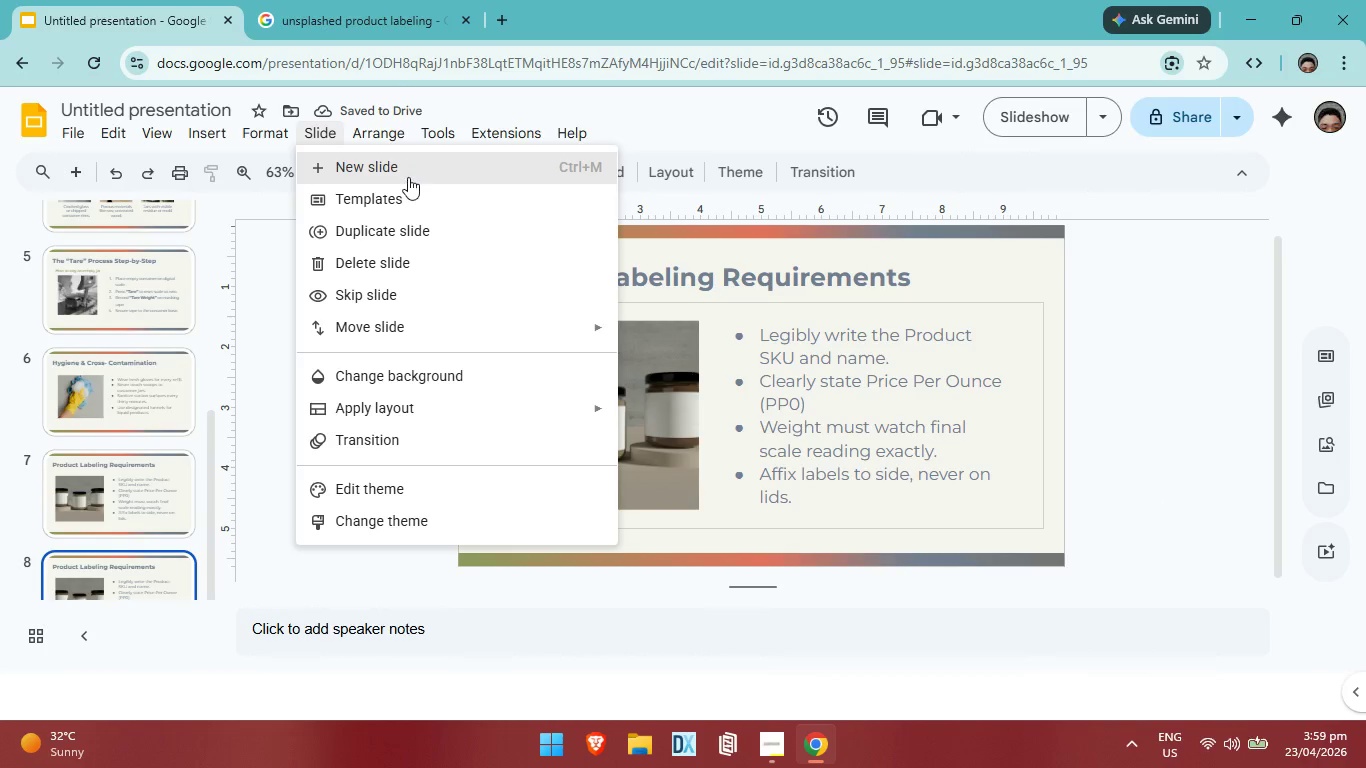 
key(Alt+AltLeft)
 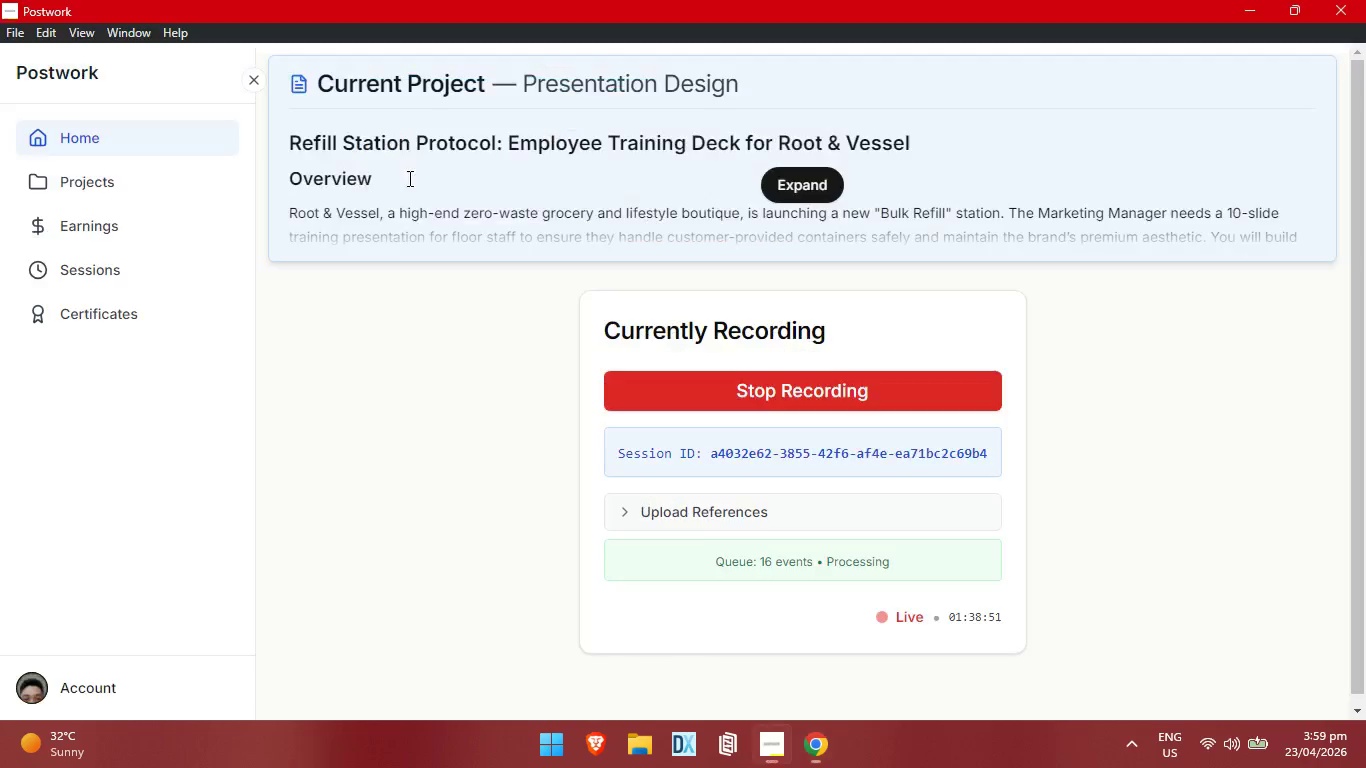 
key(Alt+Tab)